 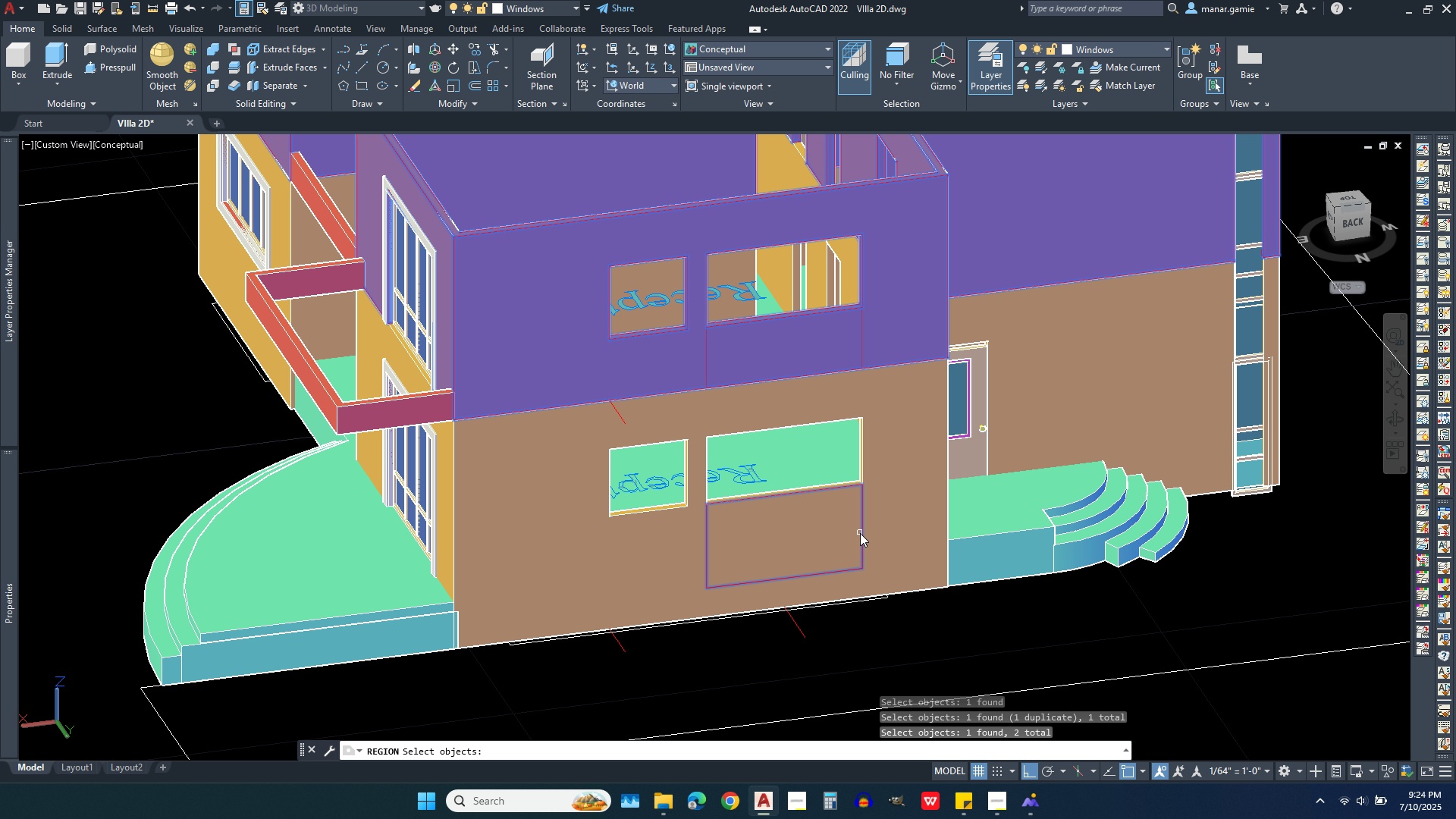 
right_click([889, 391])
 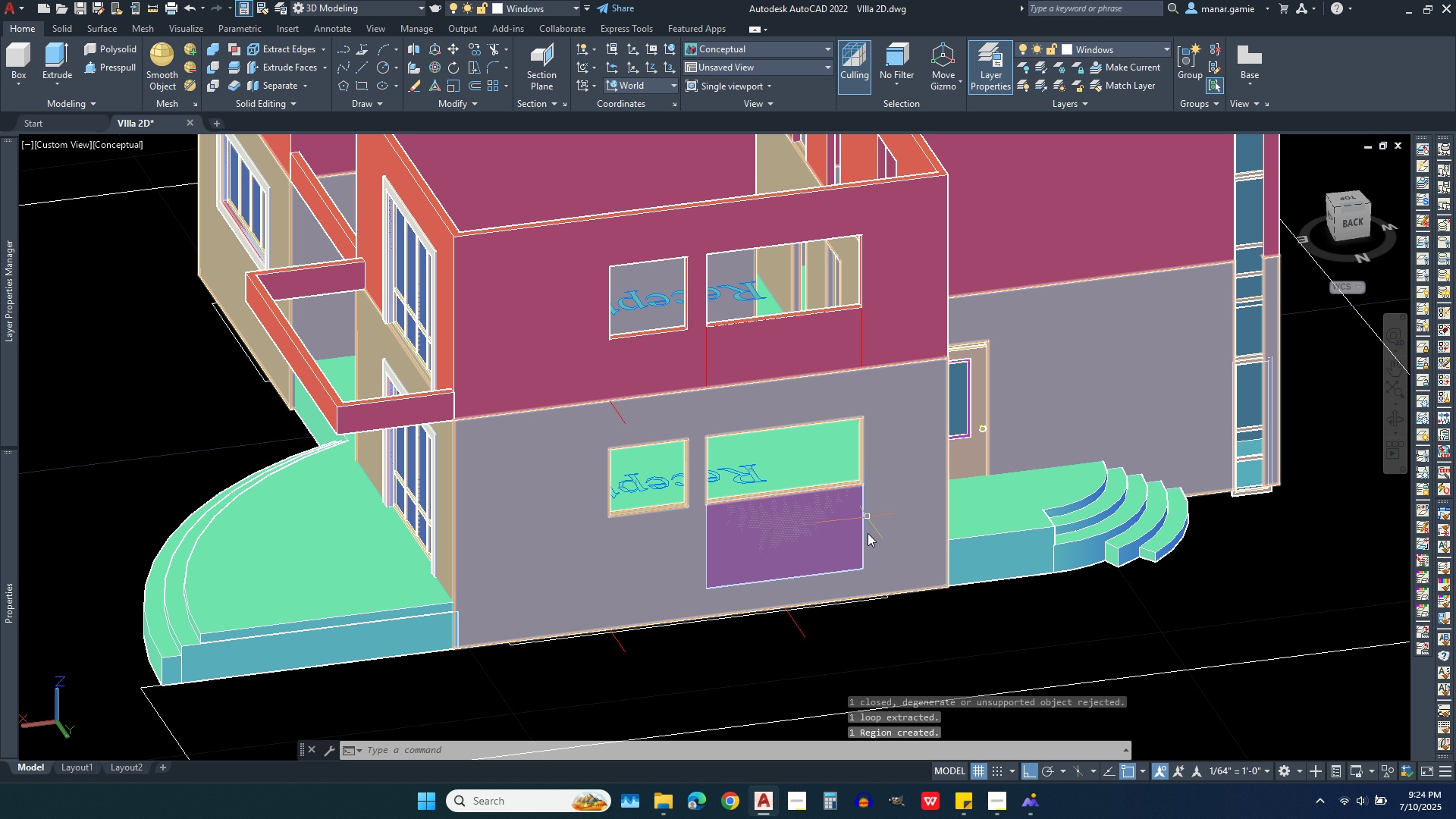 
right_click([1075, 658])
 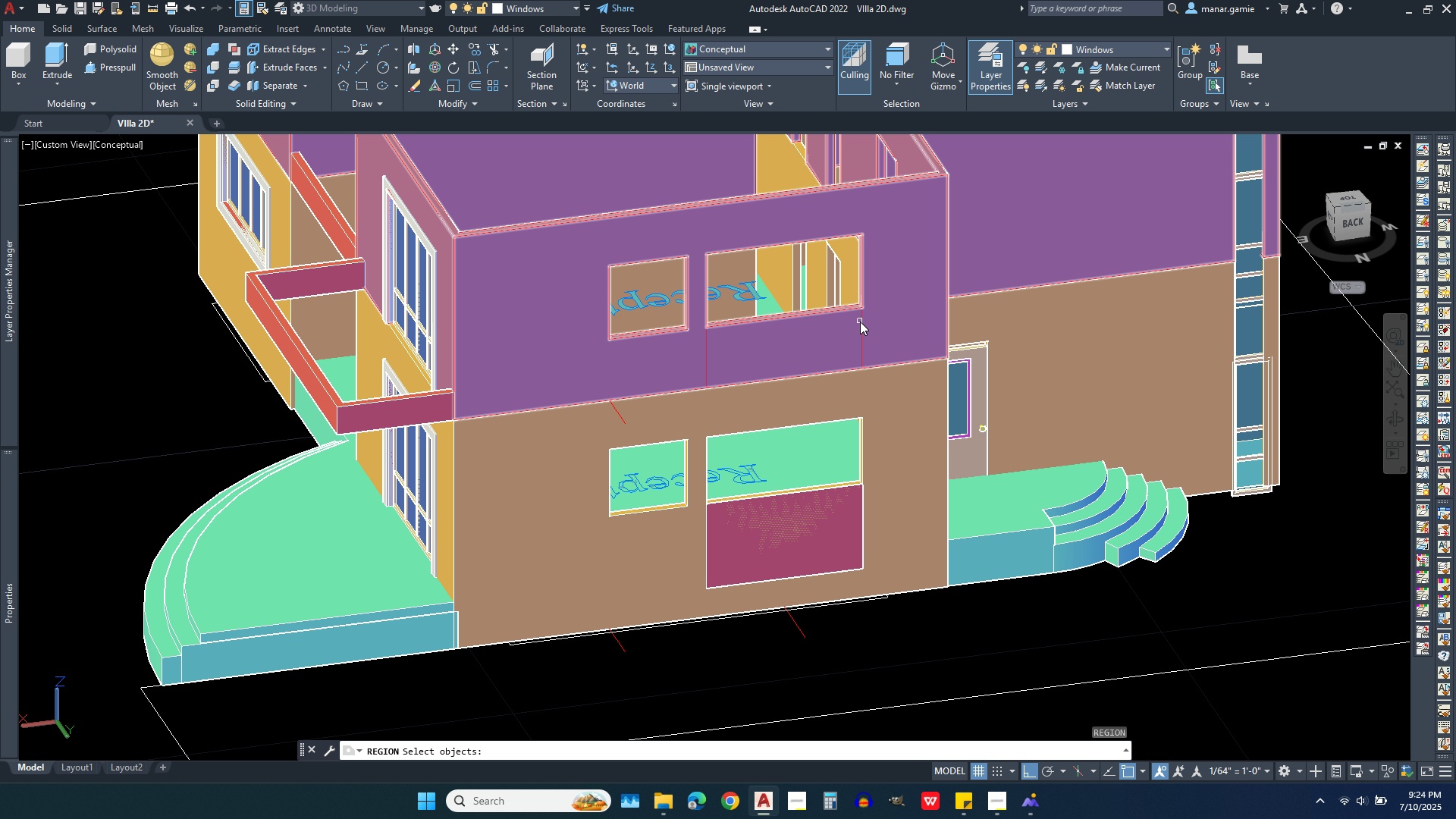 
scroll: coordinate [860, 284], scroll_direction: up, amount: 6.0
 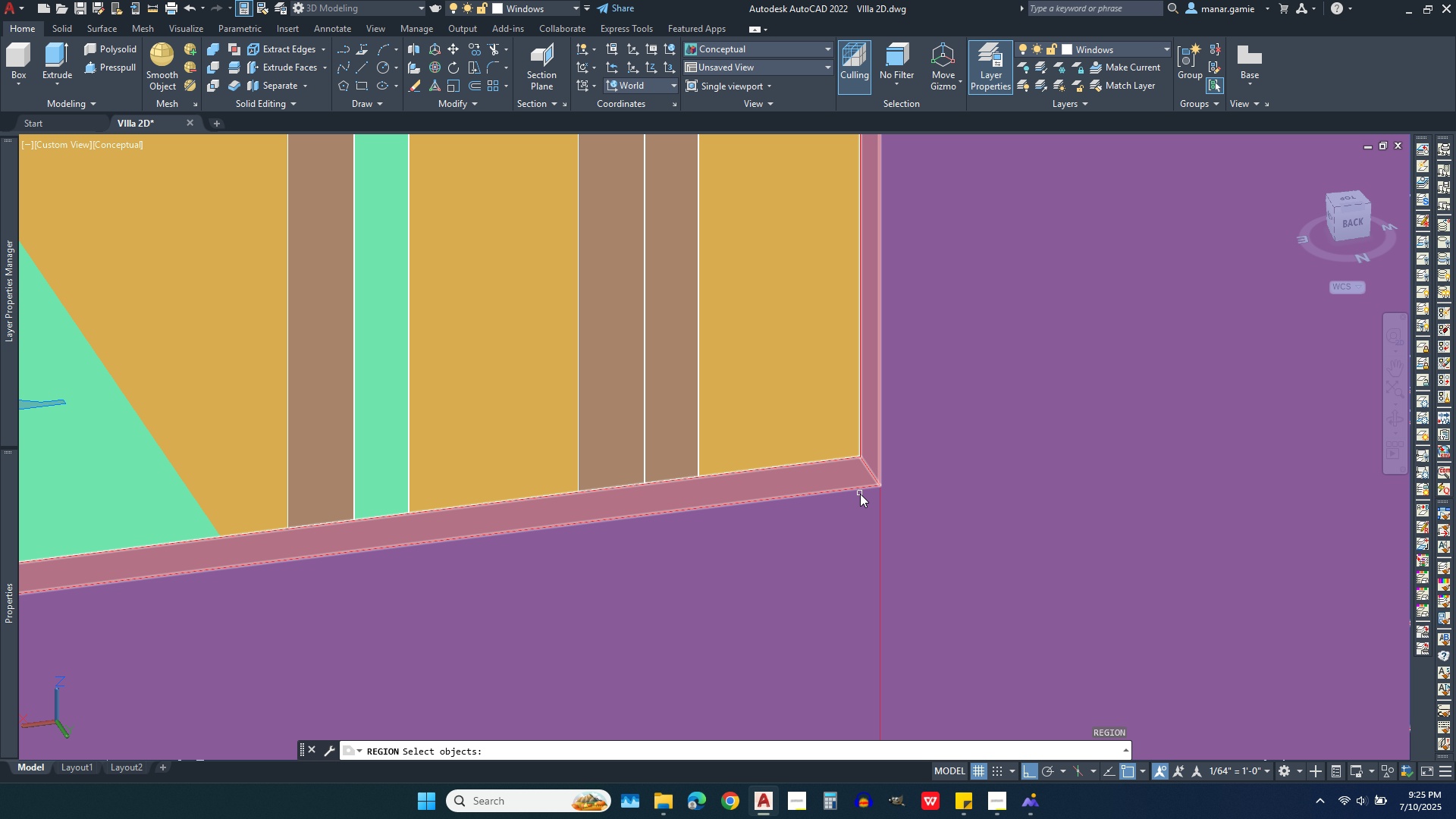 
scroll: coordinate [843, 462], scroll_direction: down, amount: 5.0
 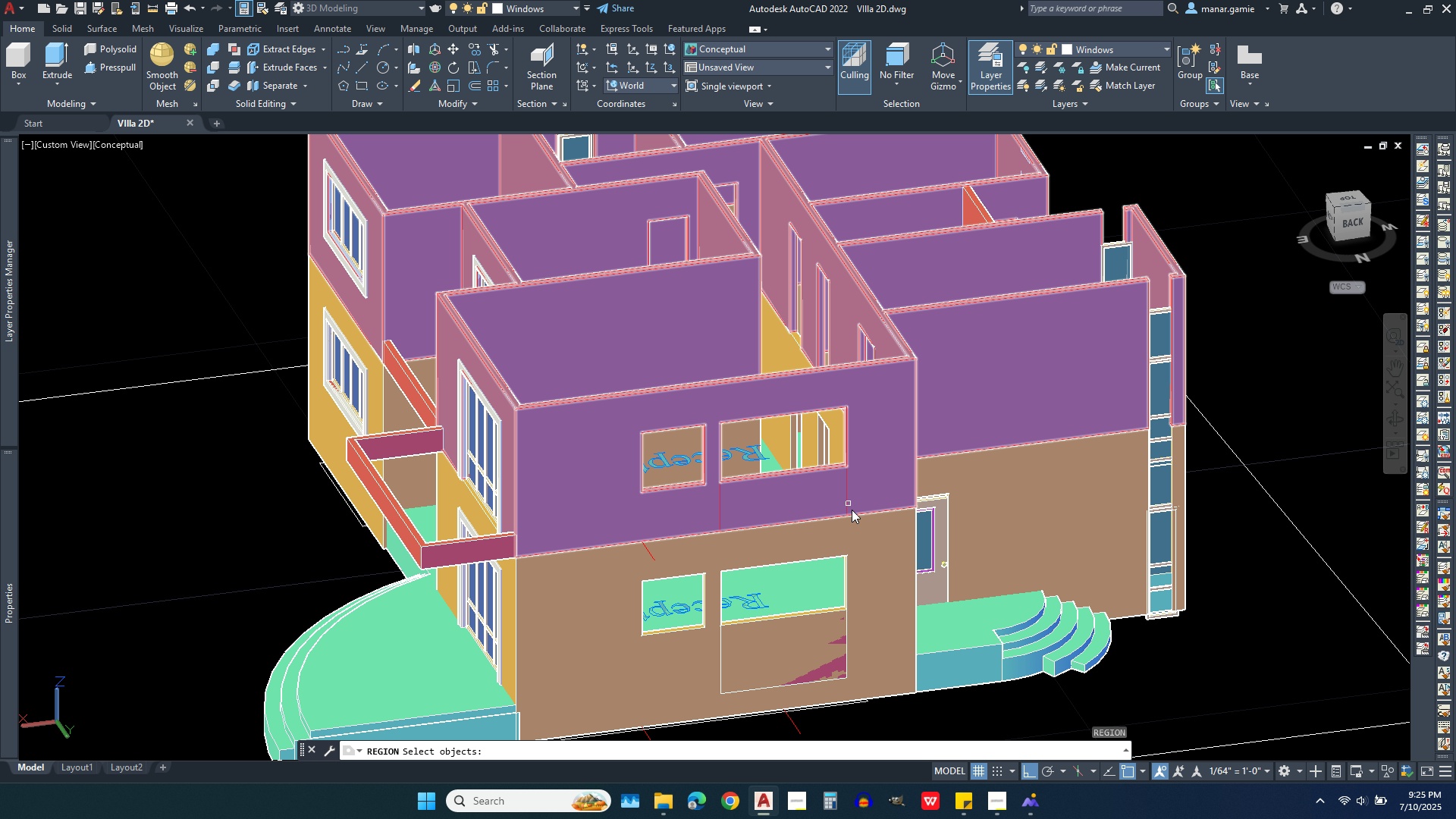 
key(Shift+ShiftLeft)
 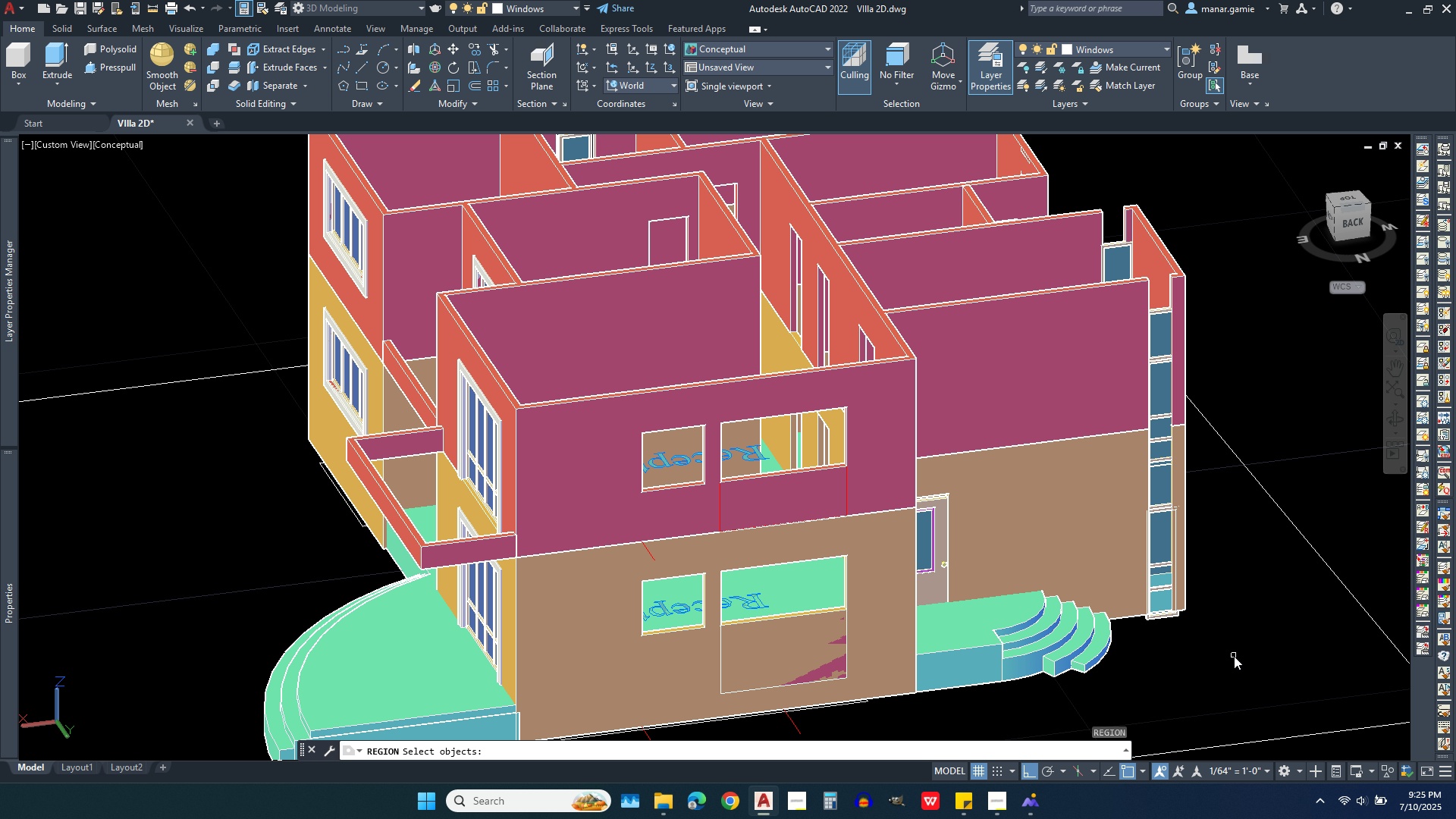 
key(Shift+ShiftLeft)
 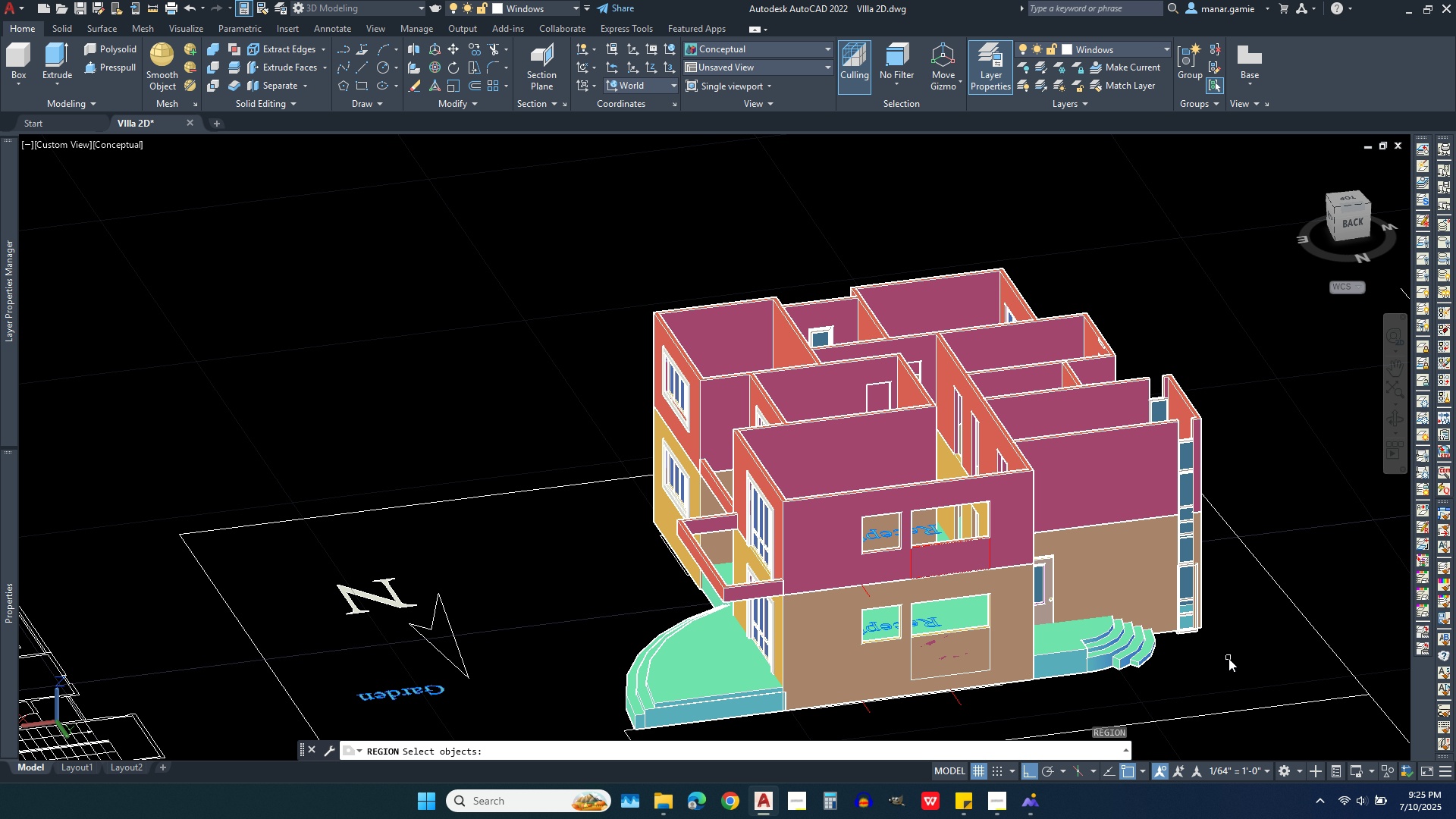 
scroll: coordinate [1228, 658], scroll_direction: down, amount: 2.0
 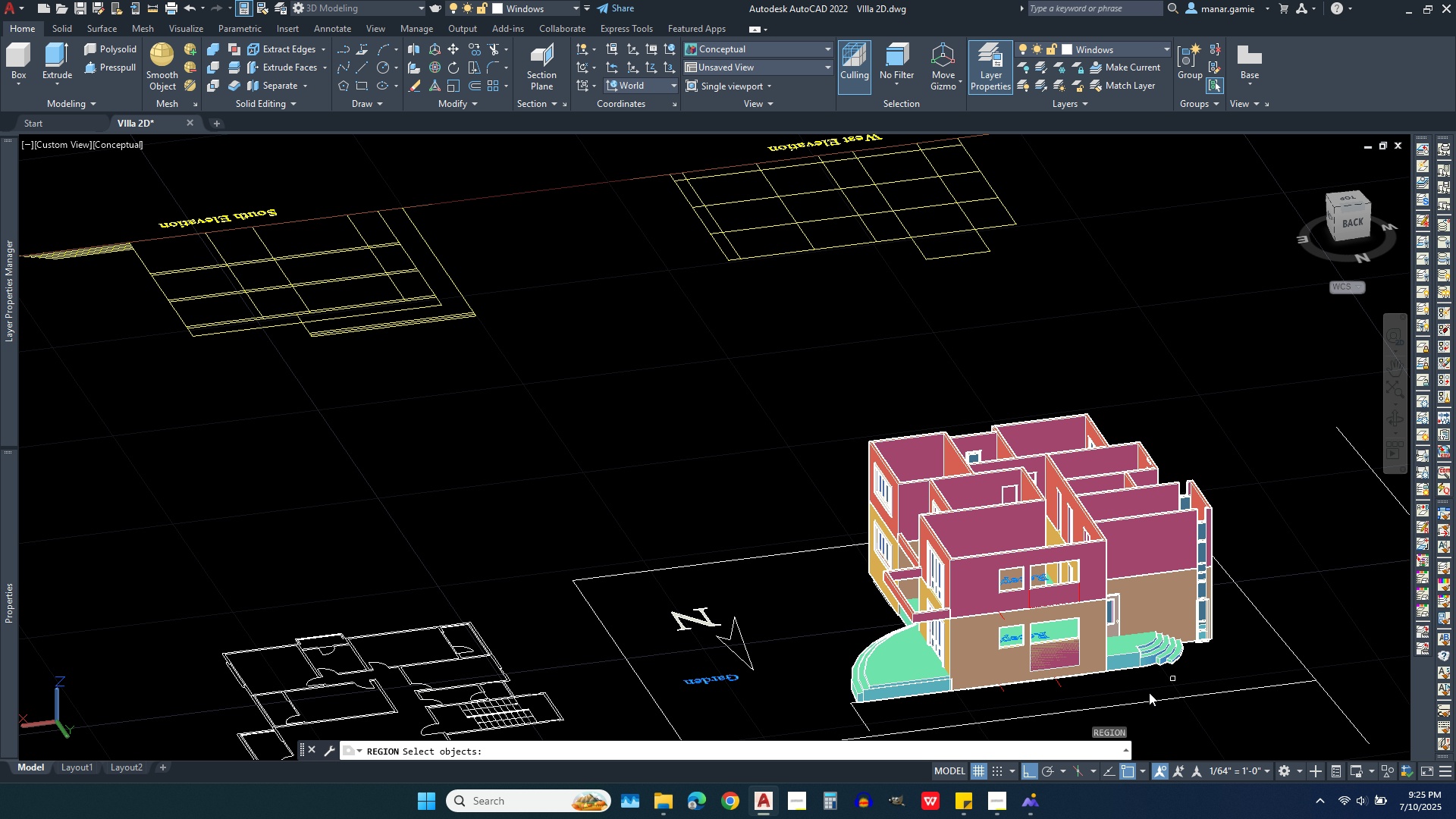 
scroll: coordinate [956, 648], scroll_direction: up, amount: 4.0
 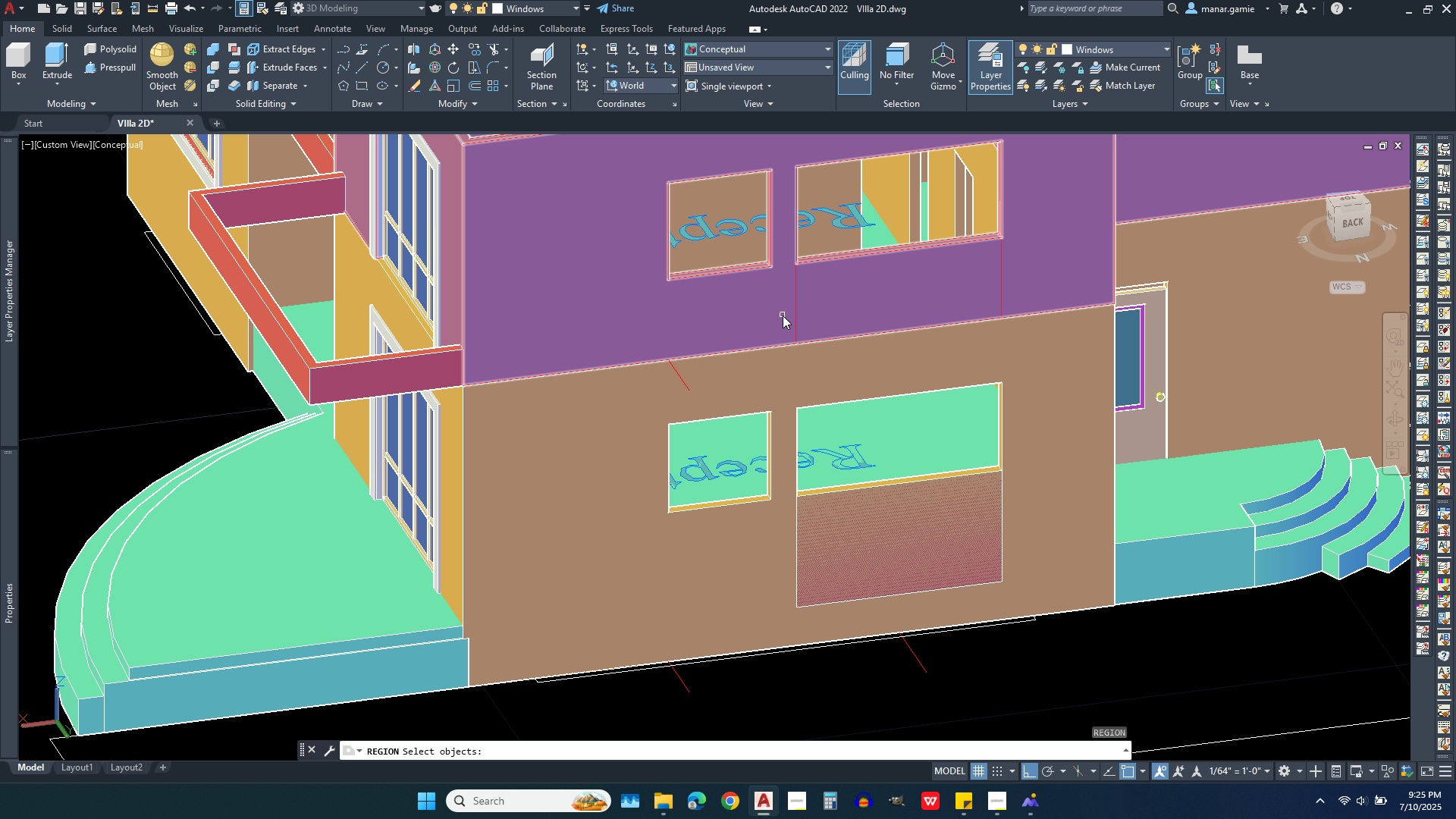 
left_click([795, 324])
 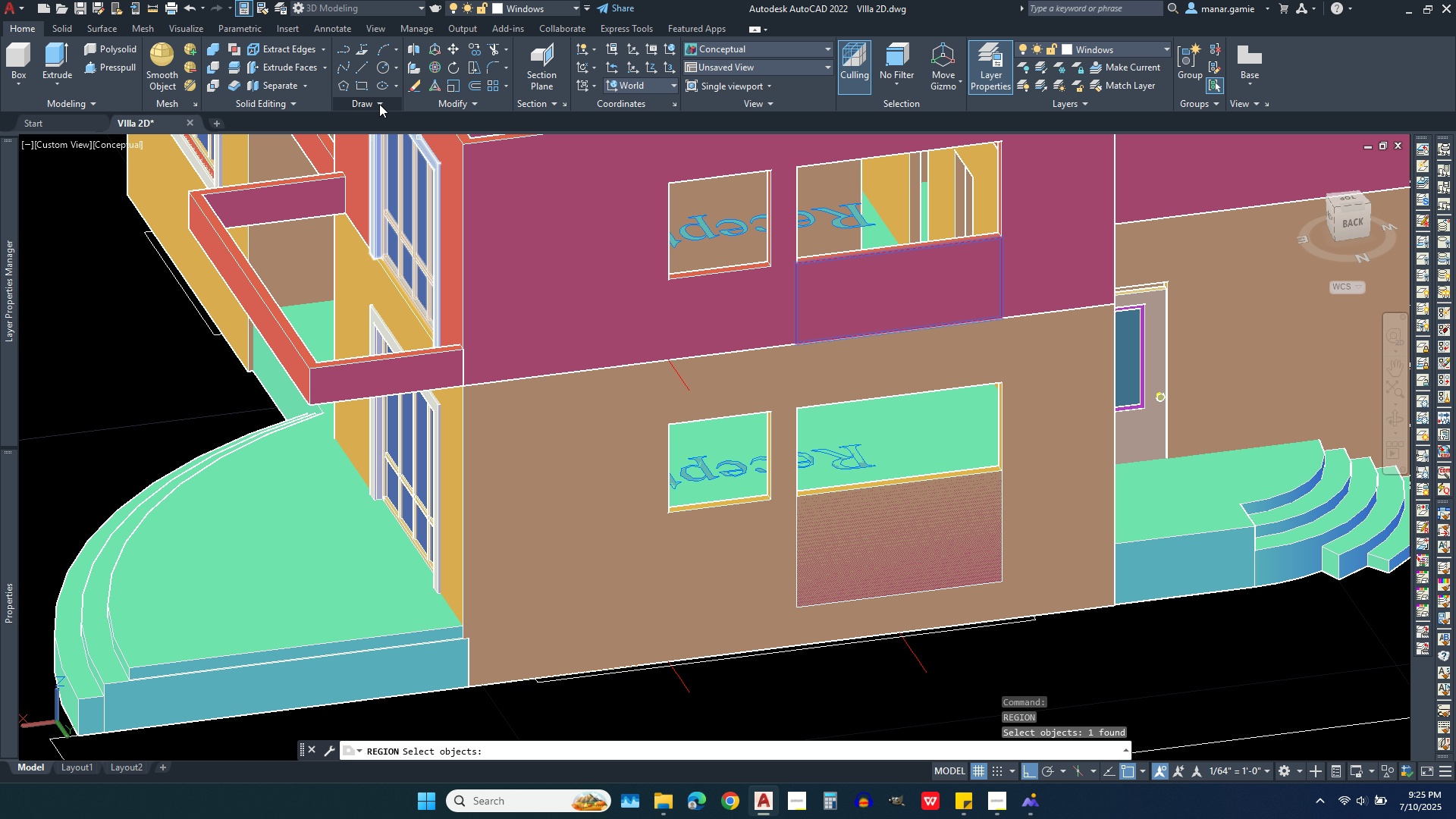 
left_click([379, 101])
 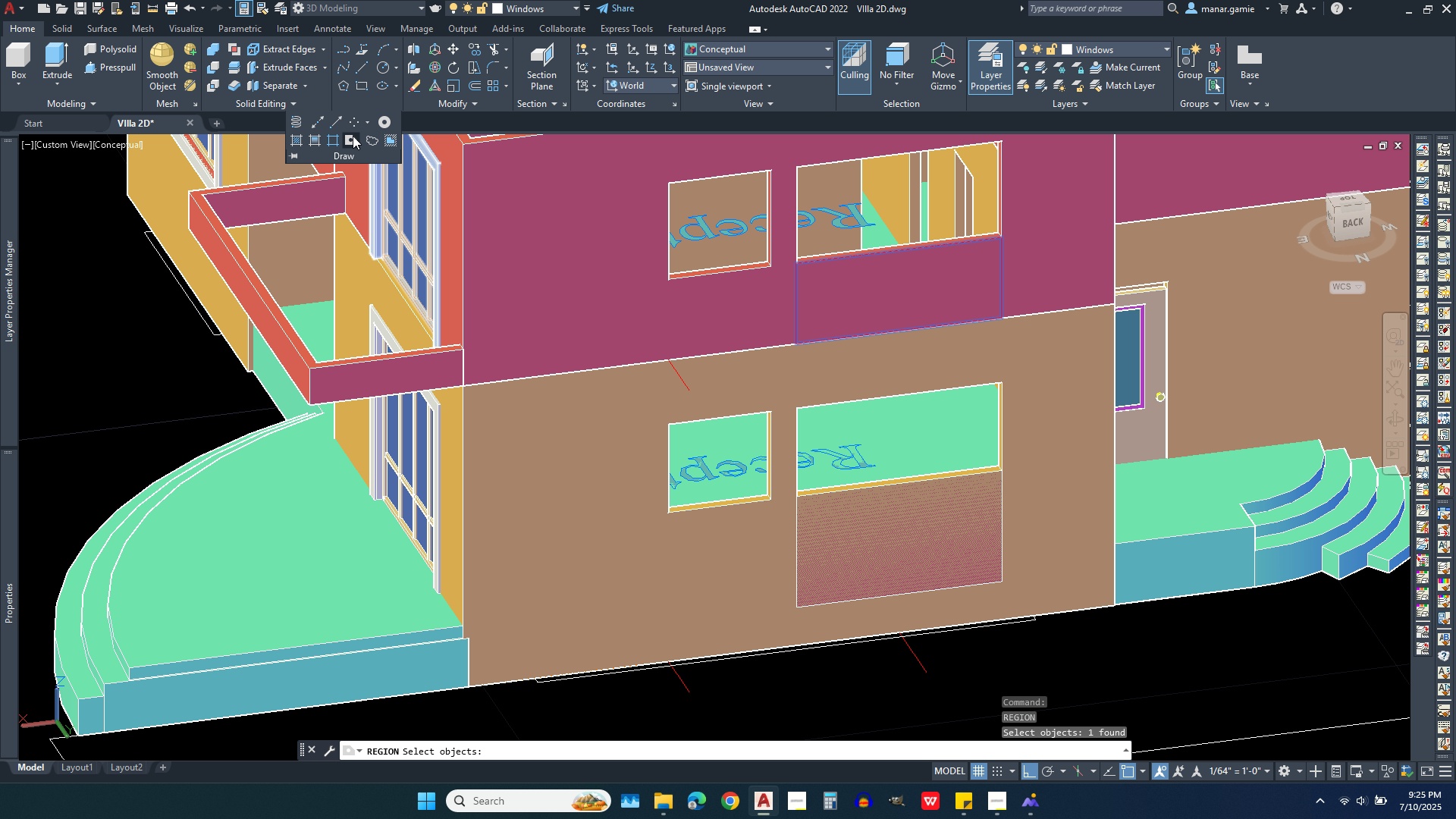 
left_click([353, 136])
 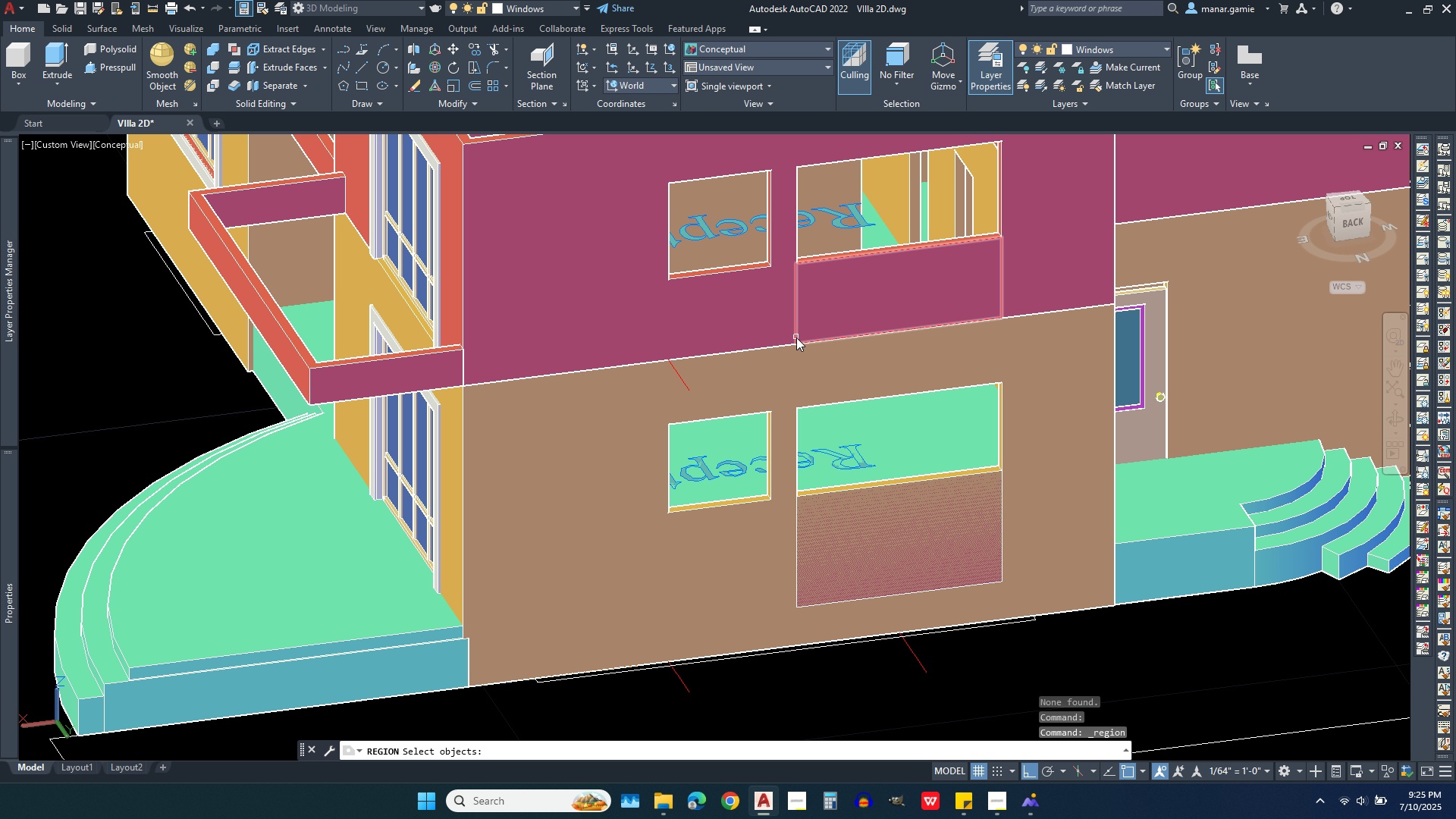 
left_click([796, 337])
 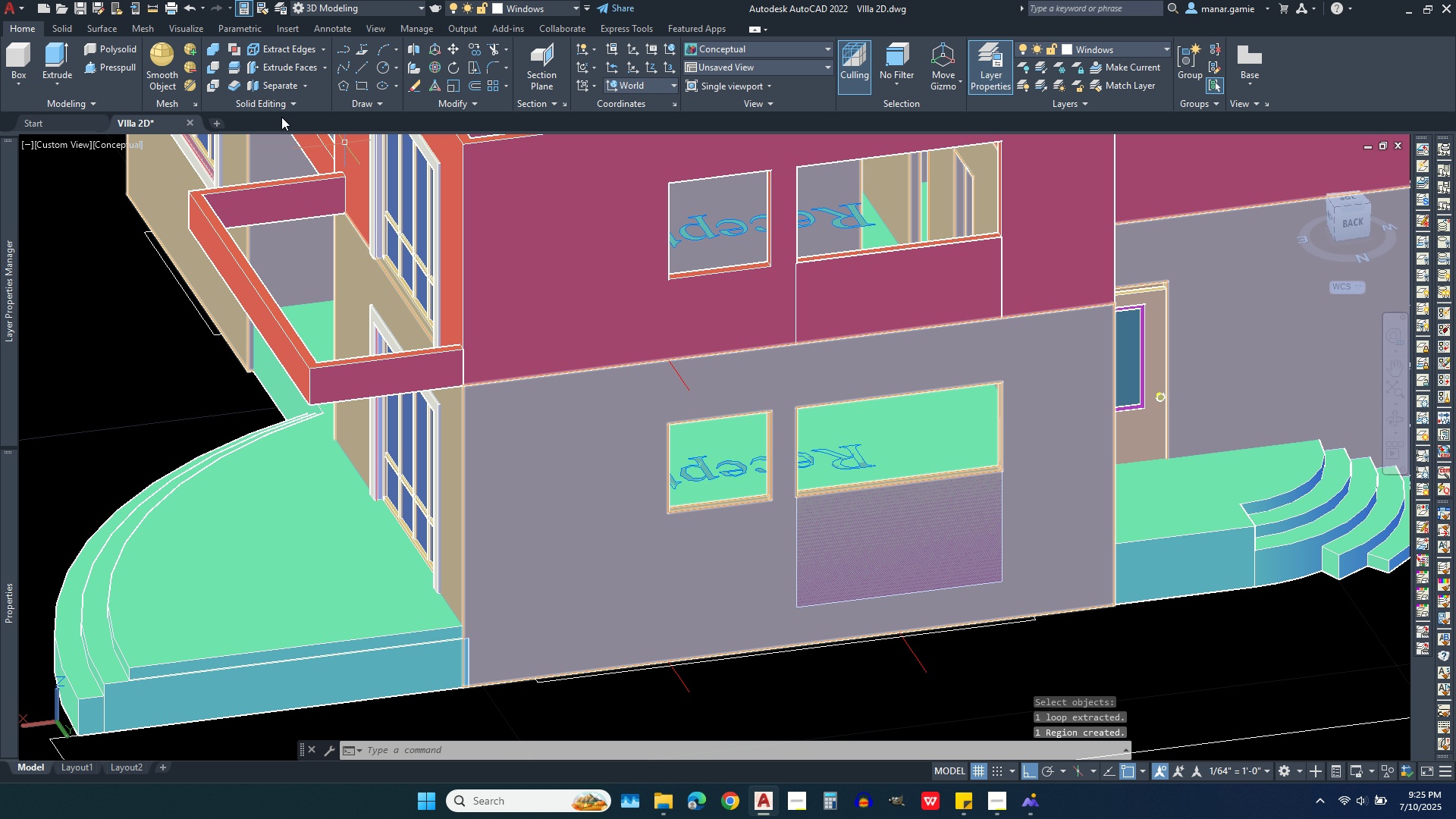 
wait(5.29)
 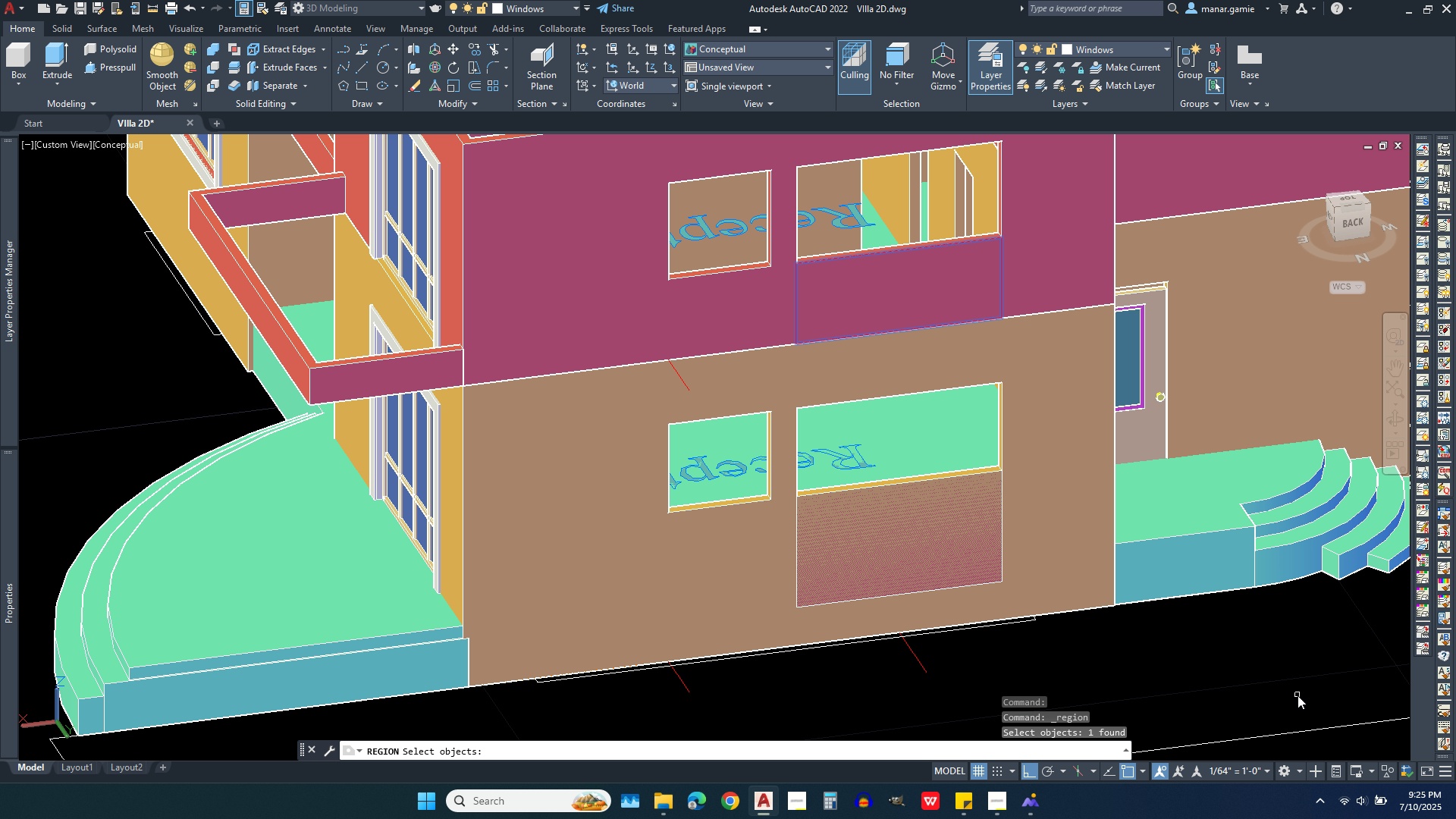 
left_click([52, 50])
 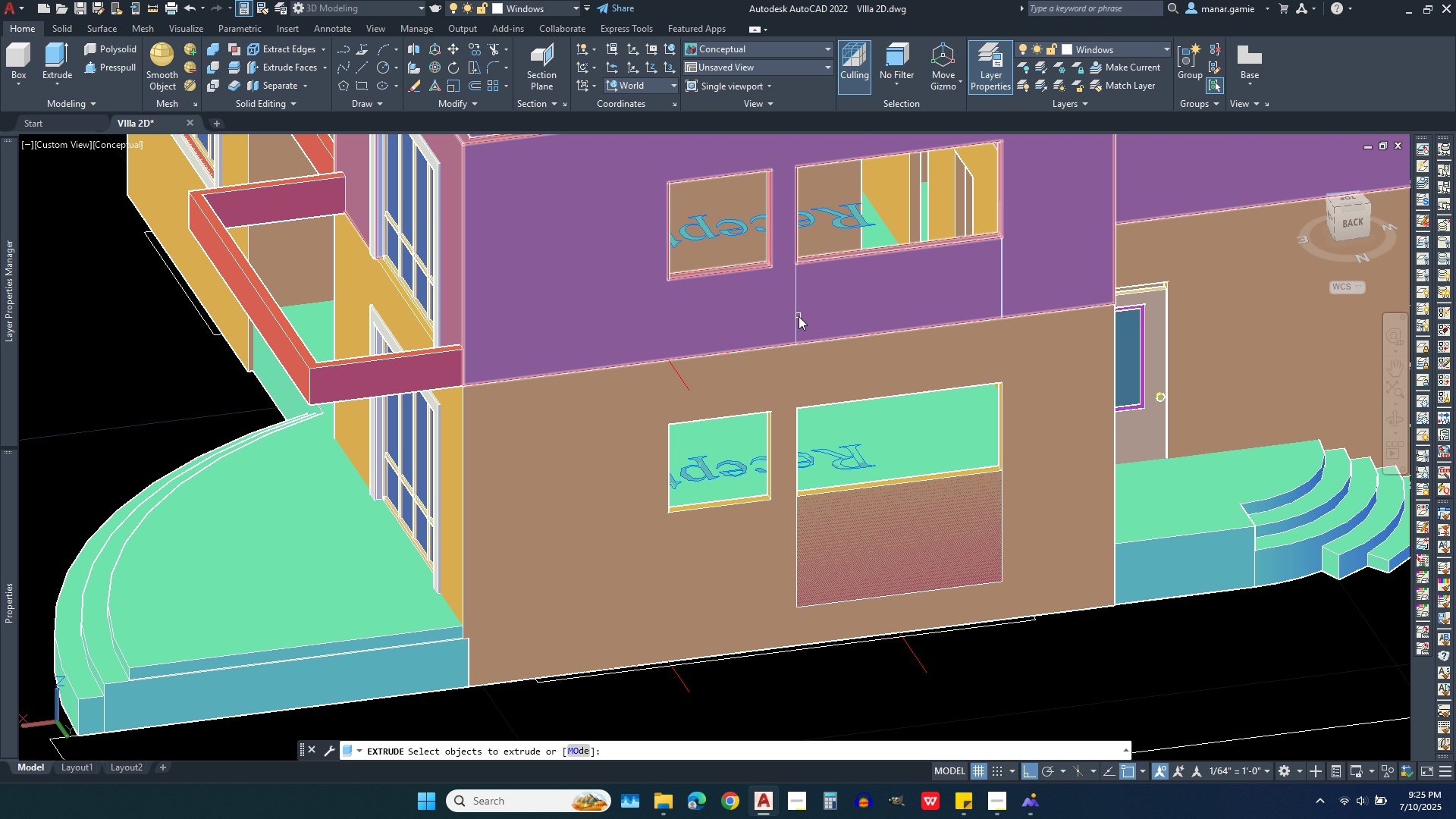 
left_click([796, 311])
 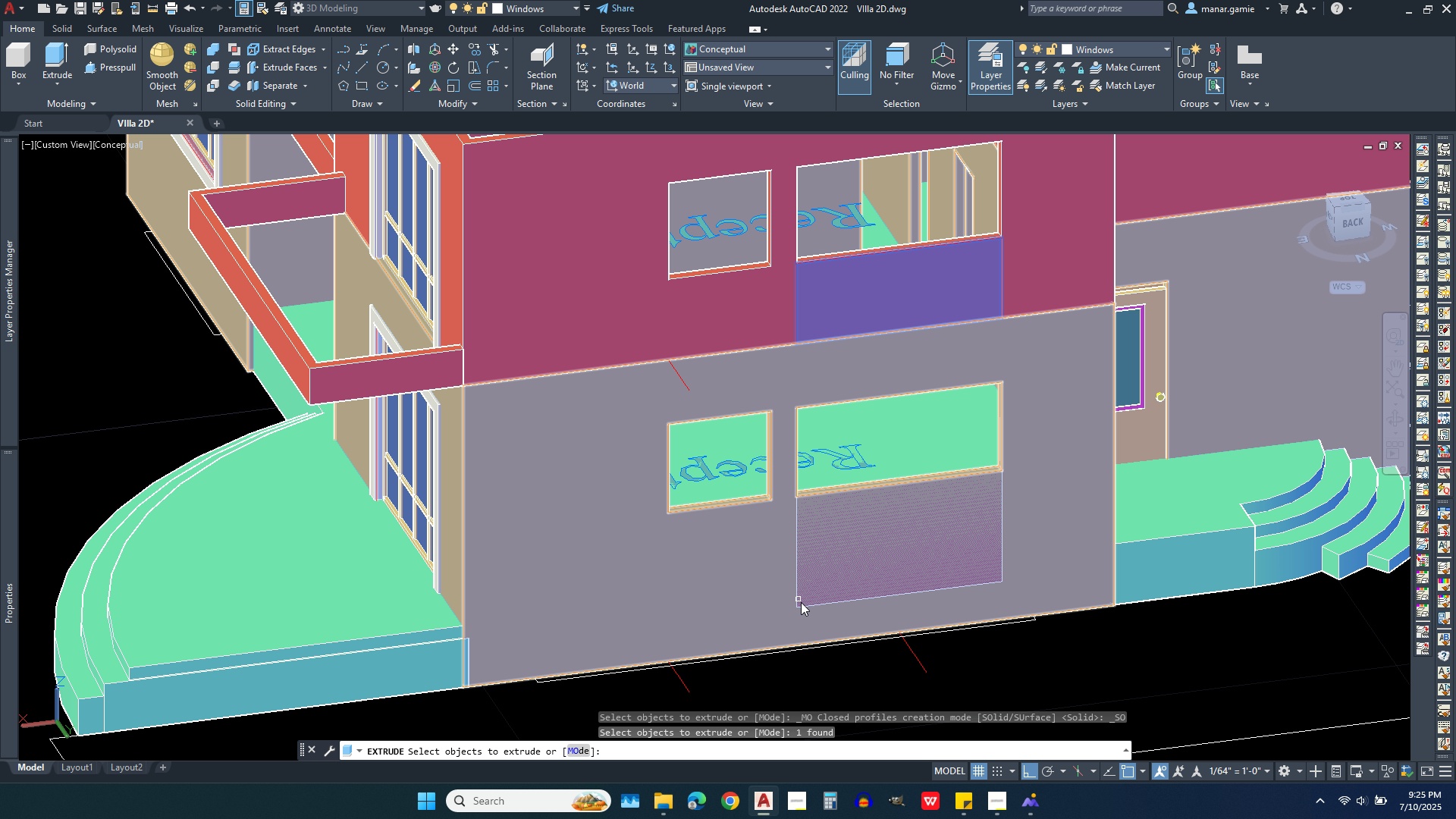 
wait(7.29)
 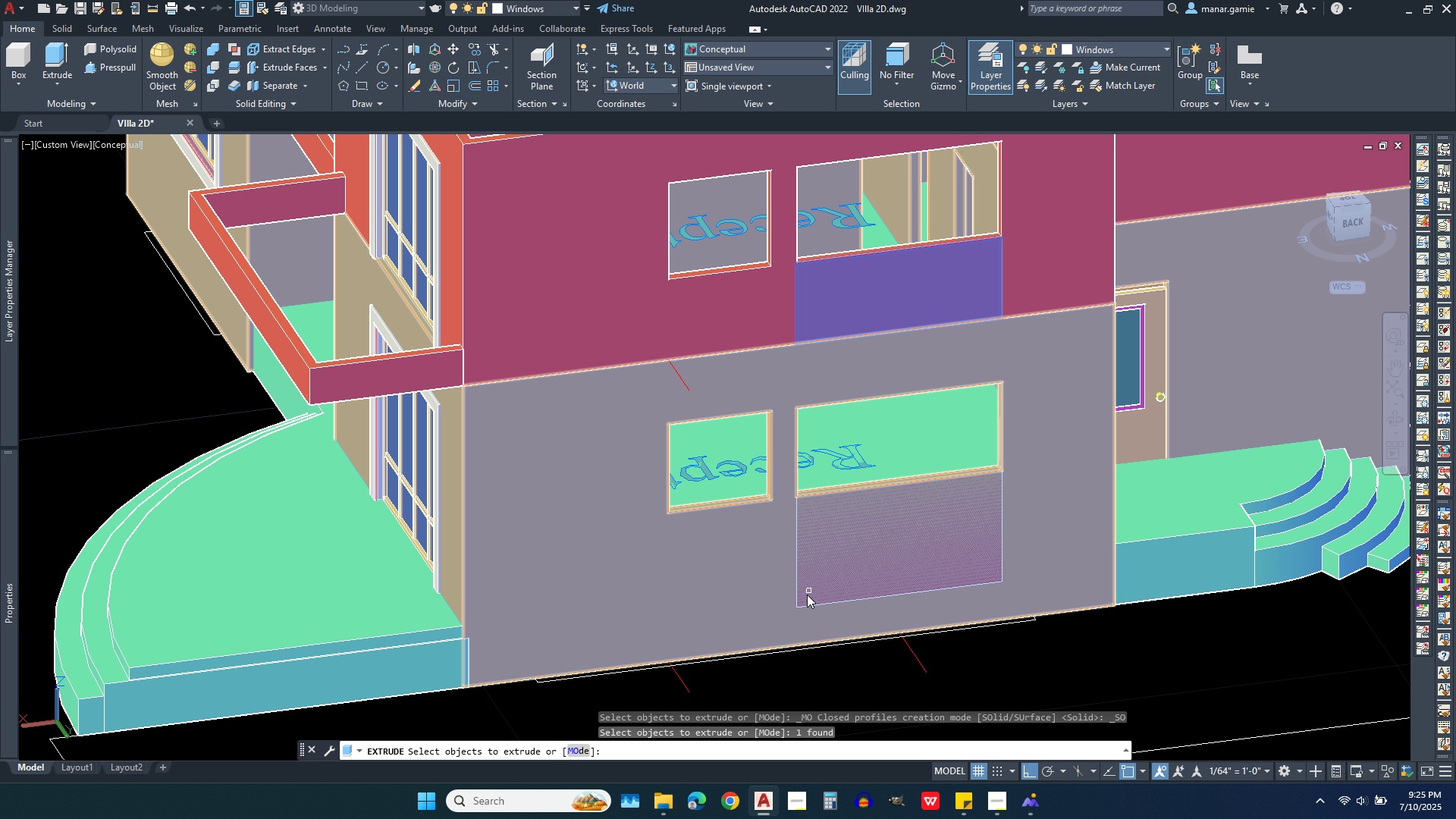 
left_click([809, 608])
 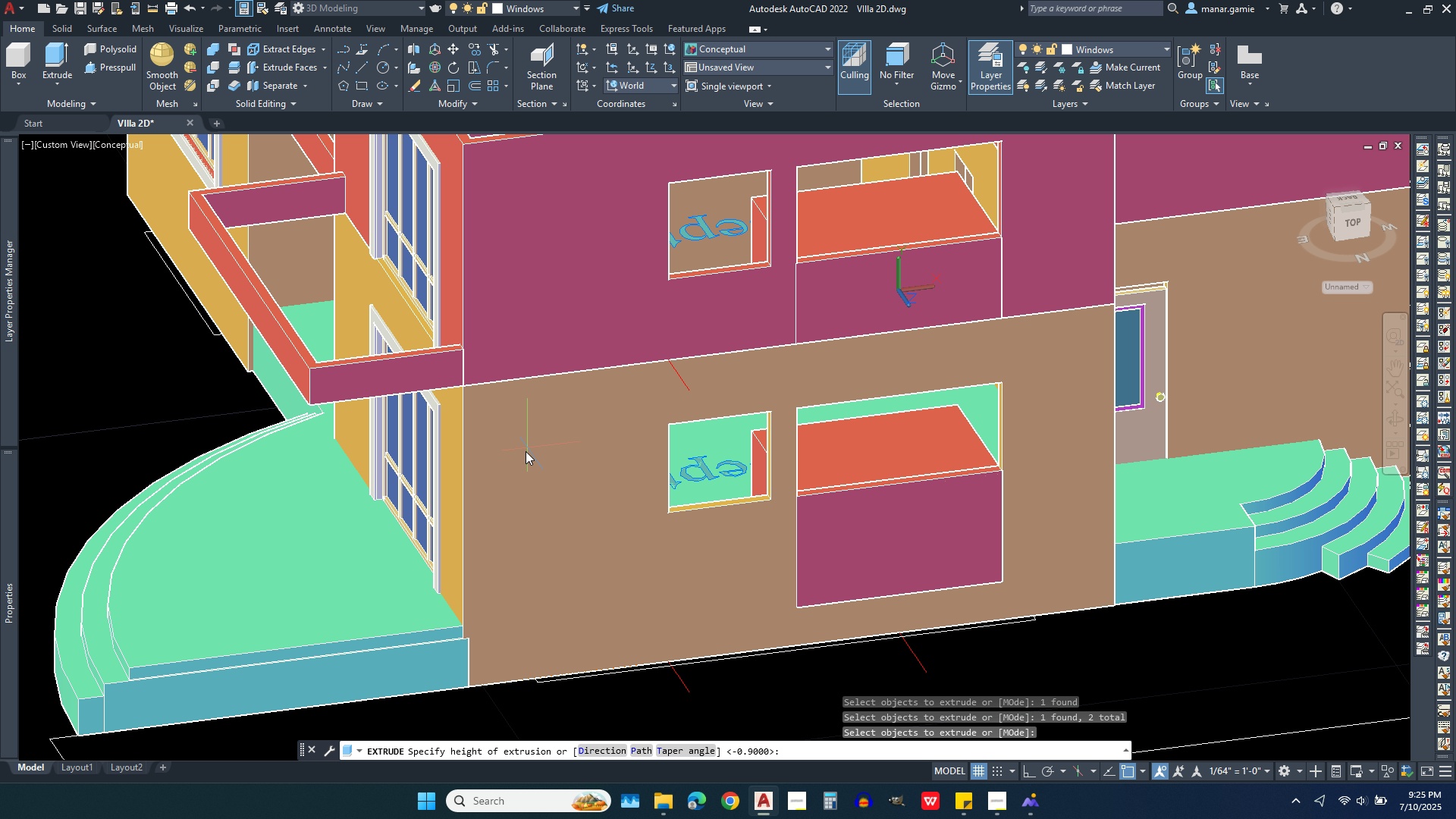 
left_click([538, 469])
 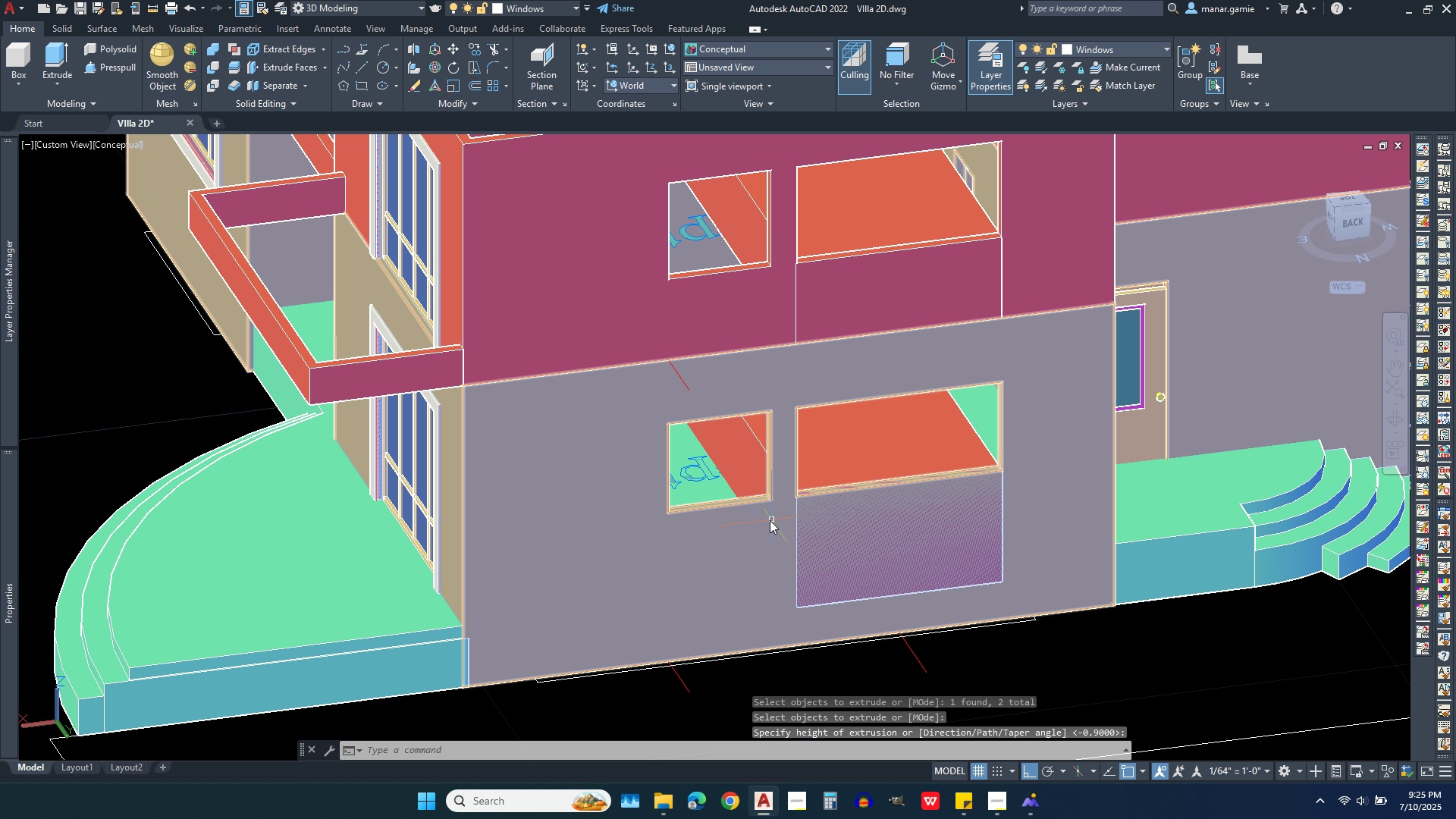 
scroll: coordinate [761, 515], scroll_direction: down, amount: 1.0
 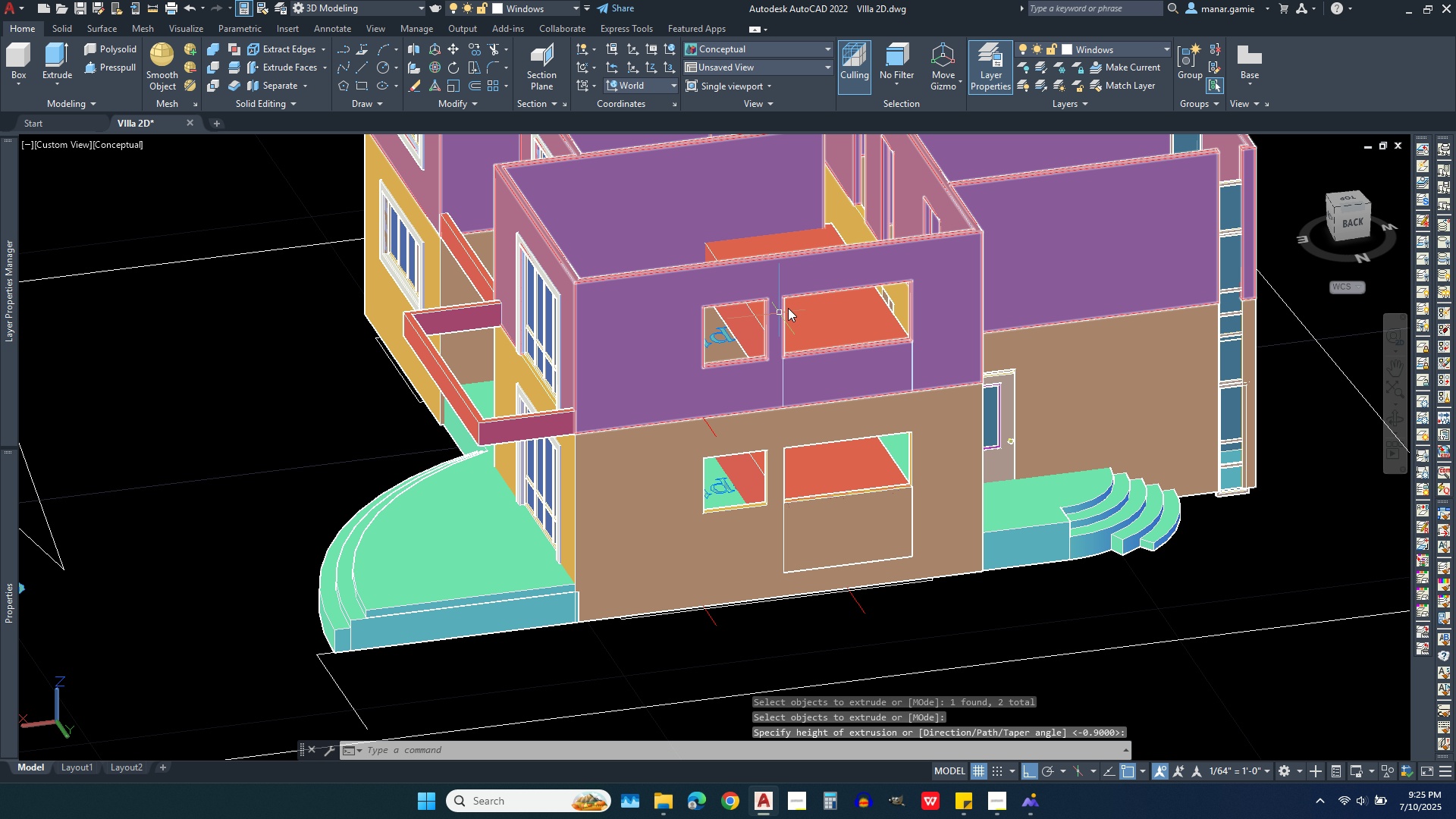 
key(Shift+ShiftLeft)
 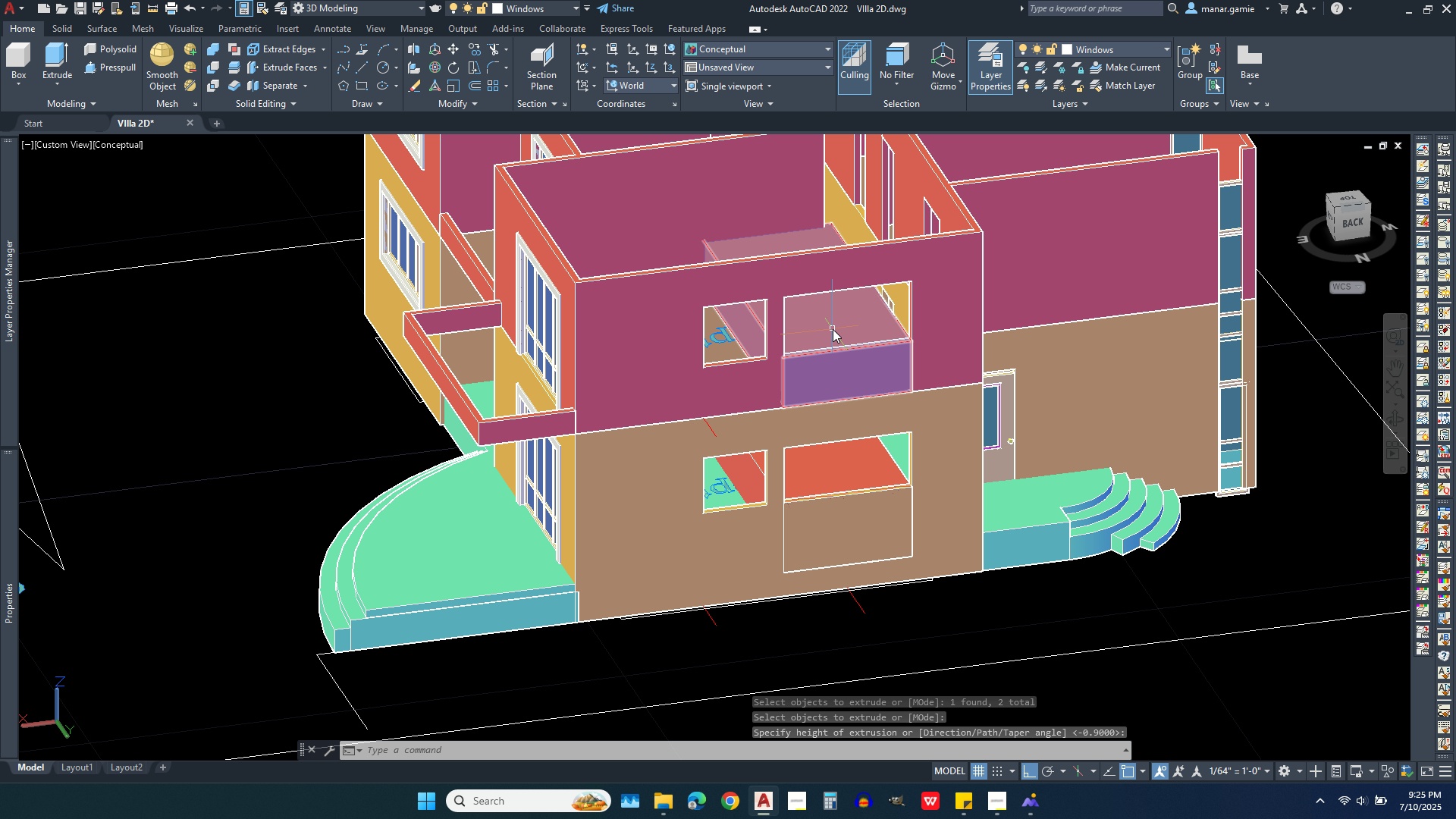 
left_click([833, 329])
 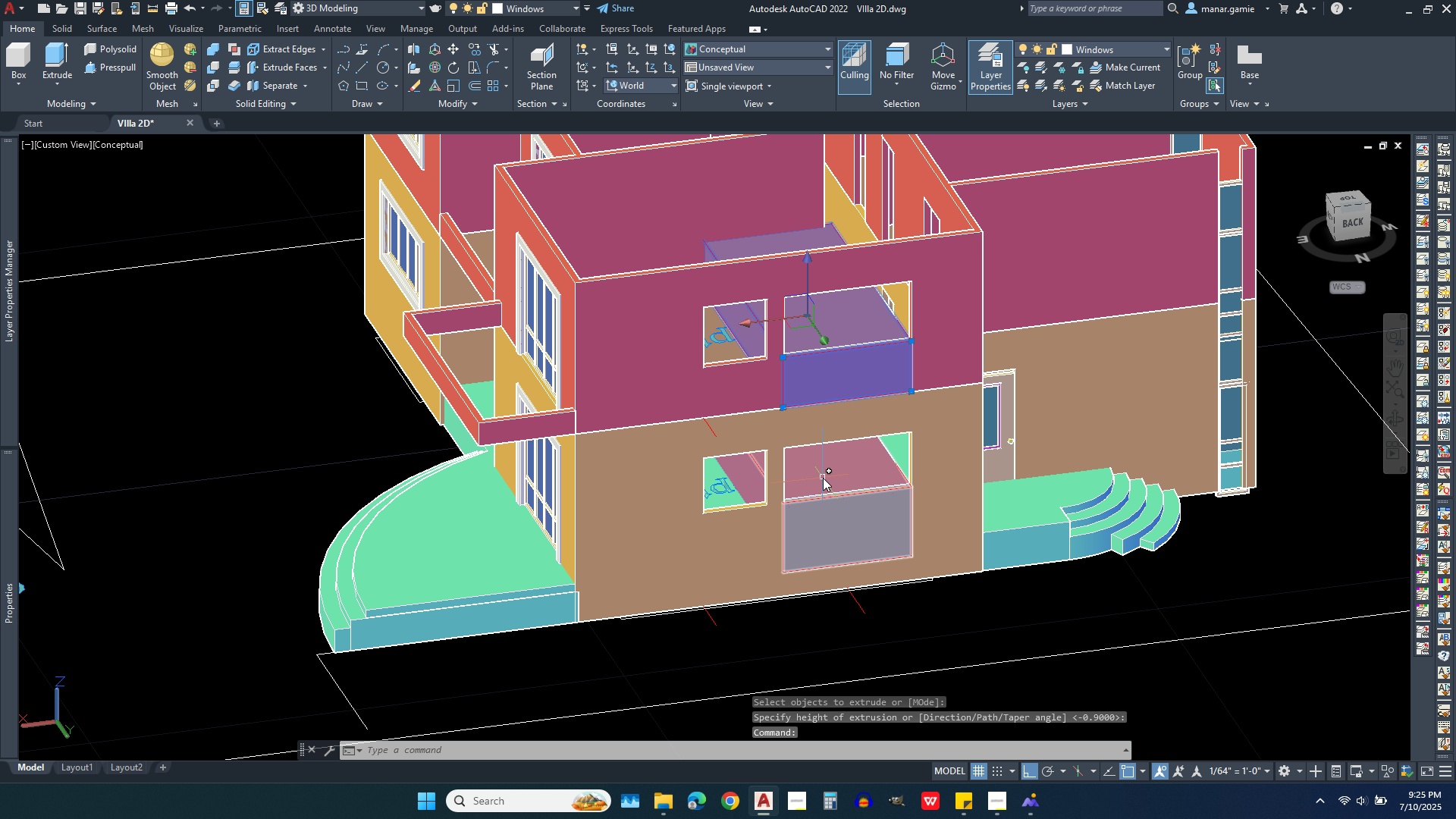 
left_click([823, 478])
 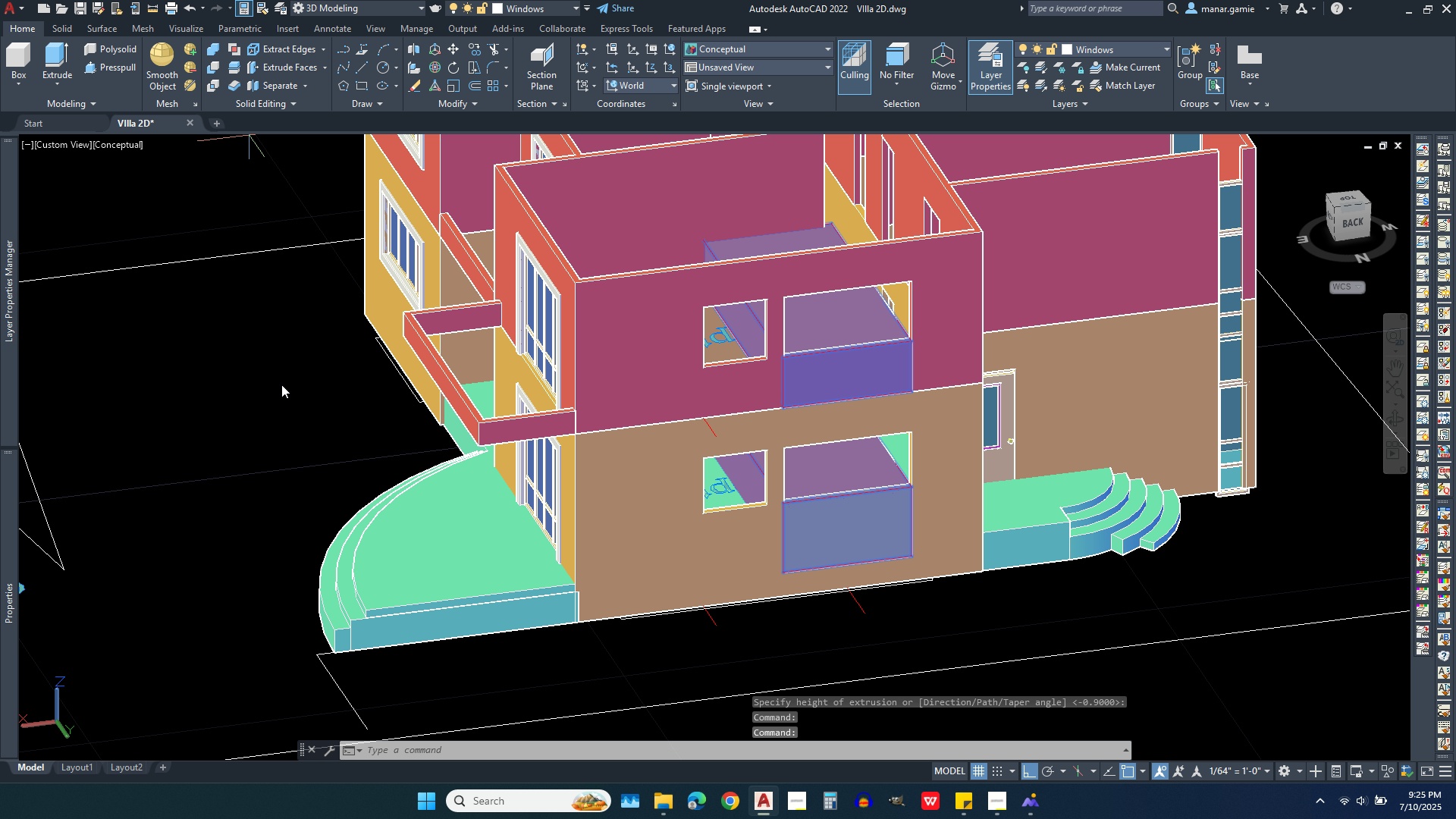 
left_click([255, 441])
 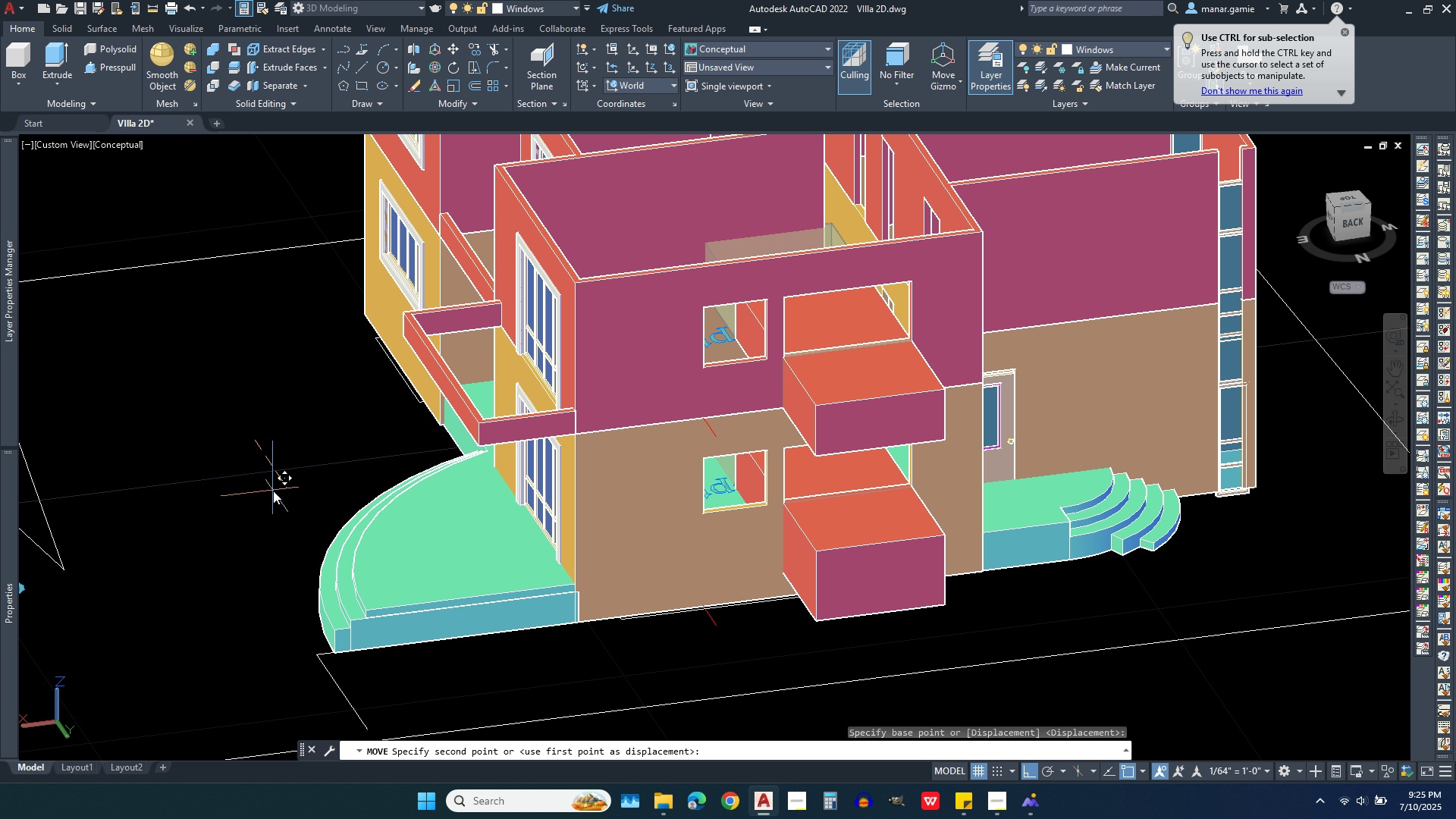 
left_click([273, 491])
 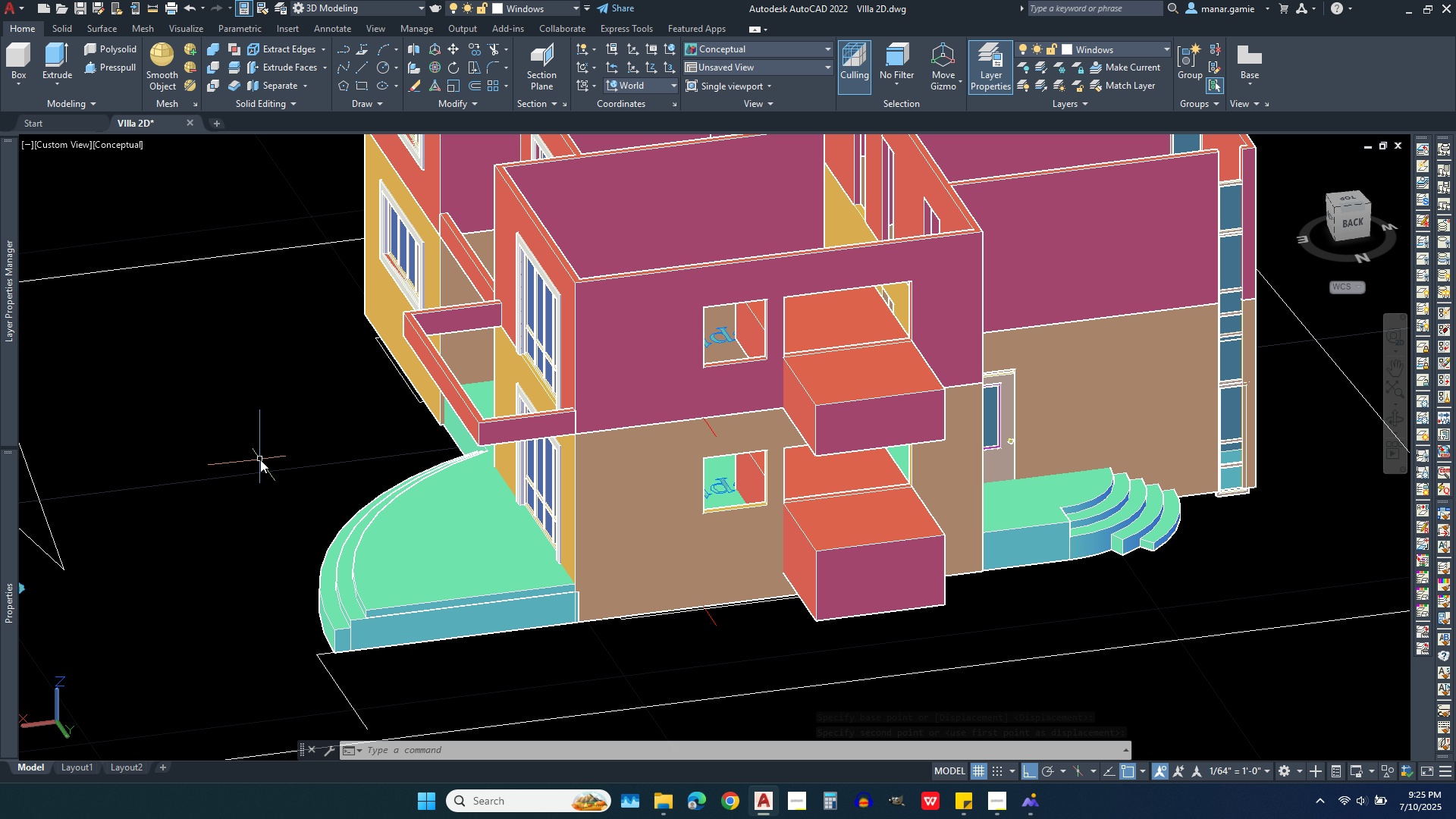 
wait(7.28)
 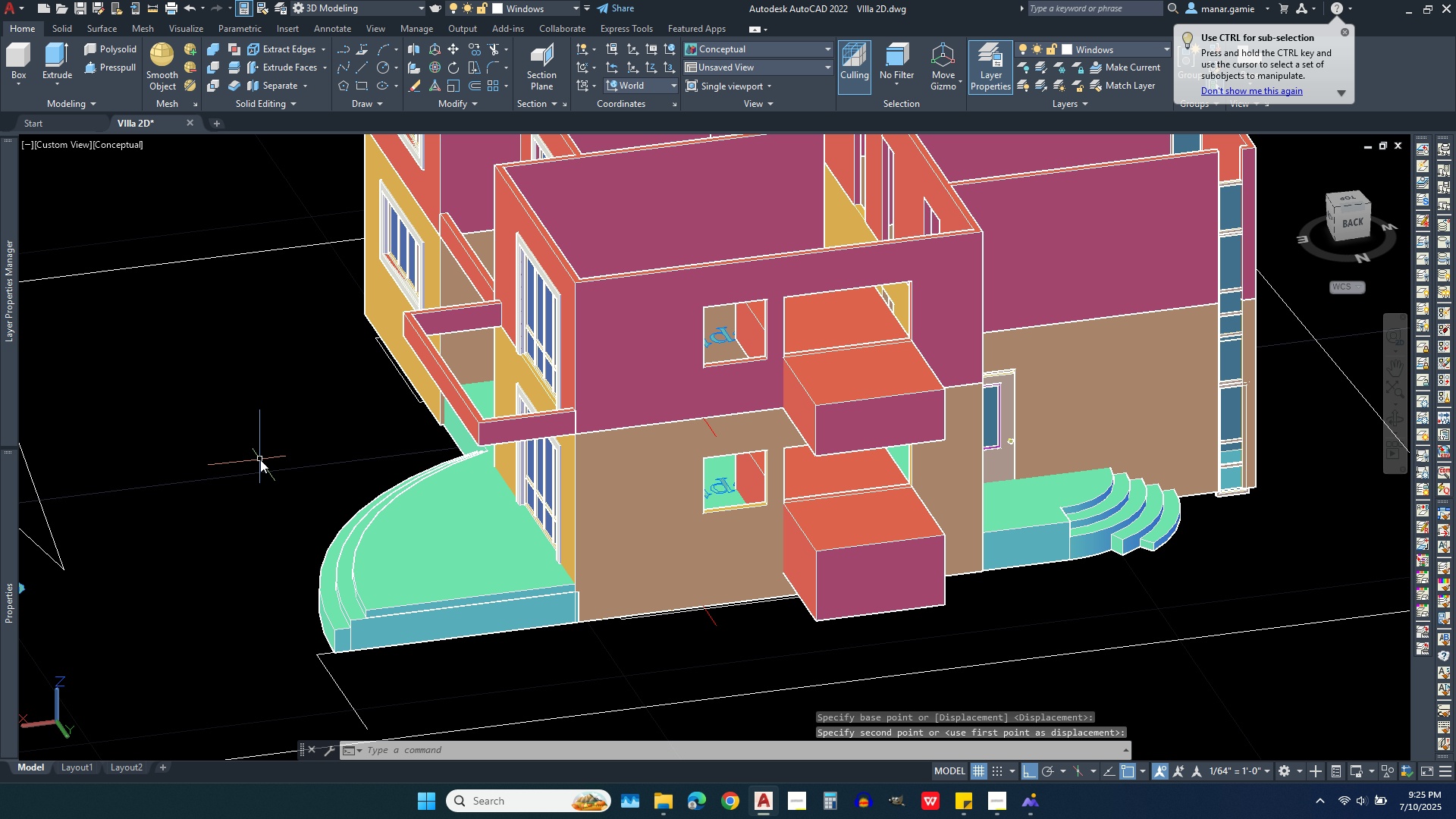 
mouse_move([347, 69])
 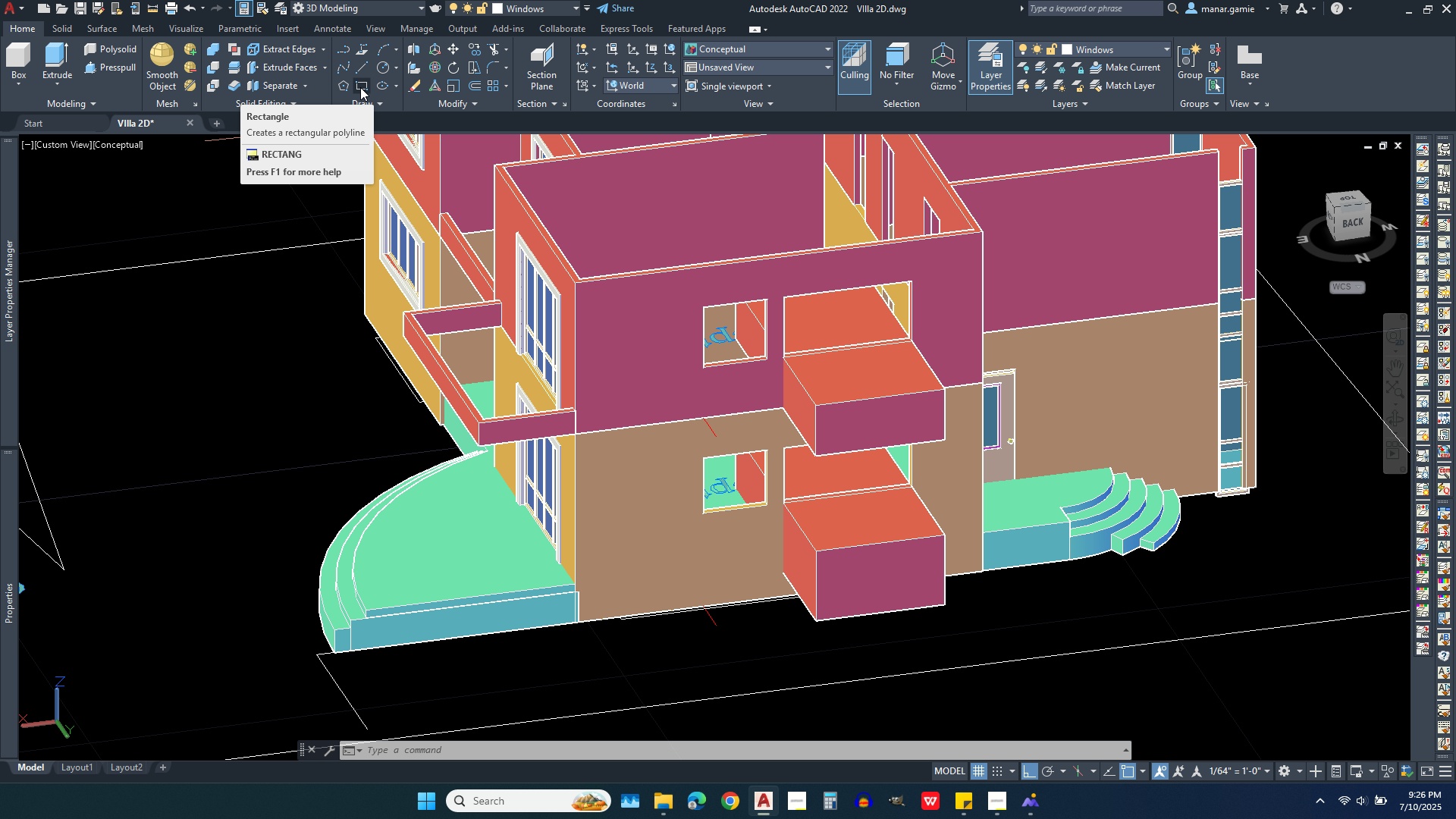 
left_click([360, 87])
 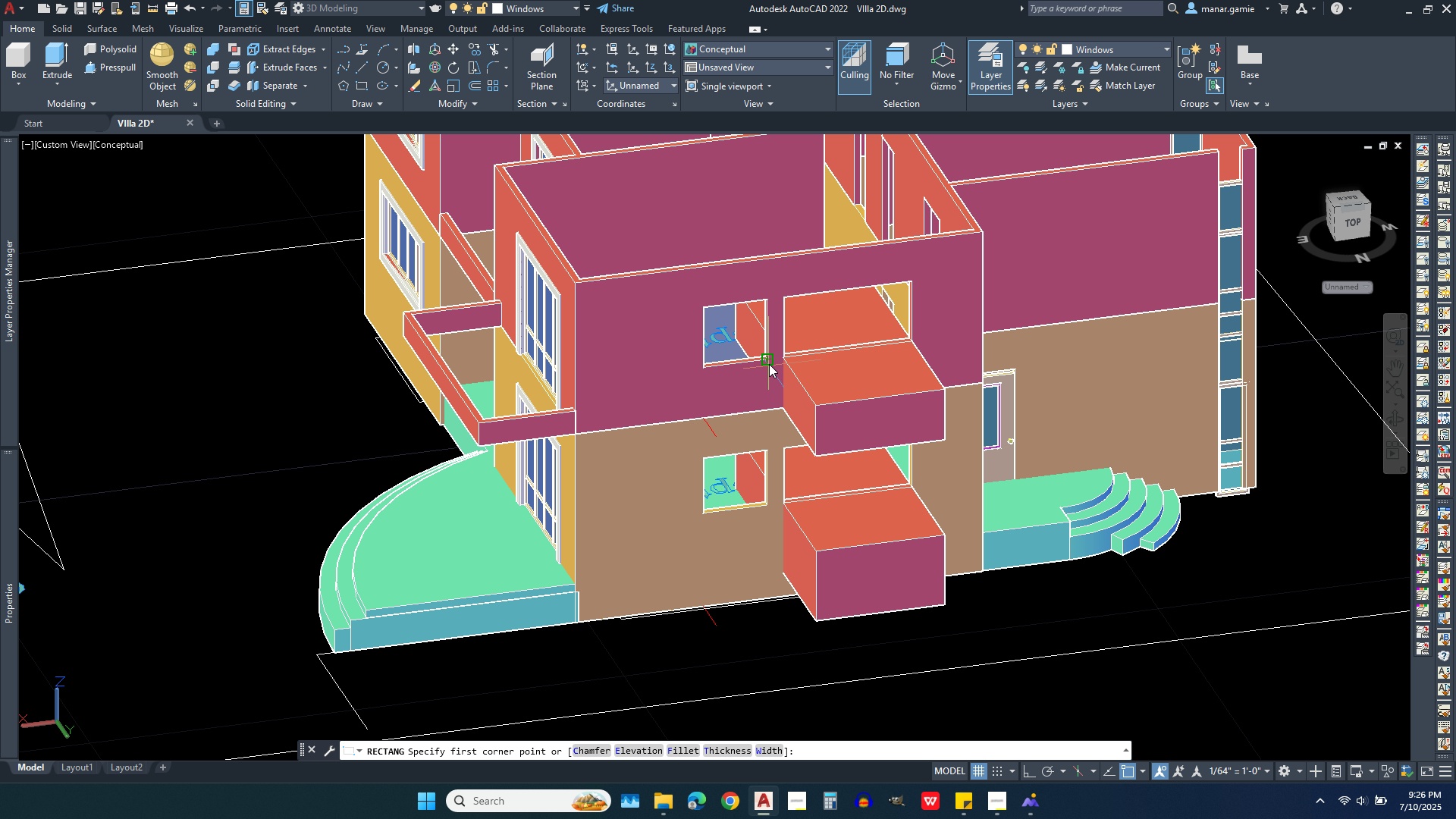 
scroll: coordinate [769, 361], scroll_direction: up, amount: 4.0
 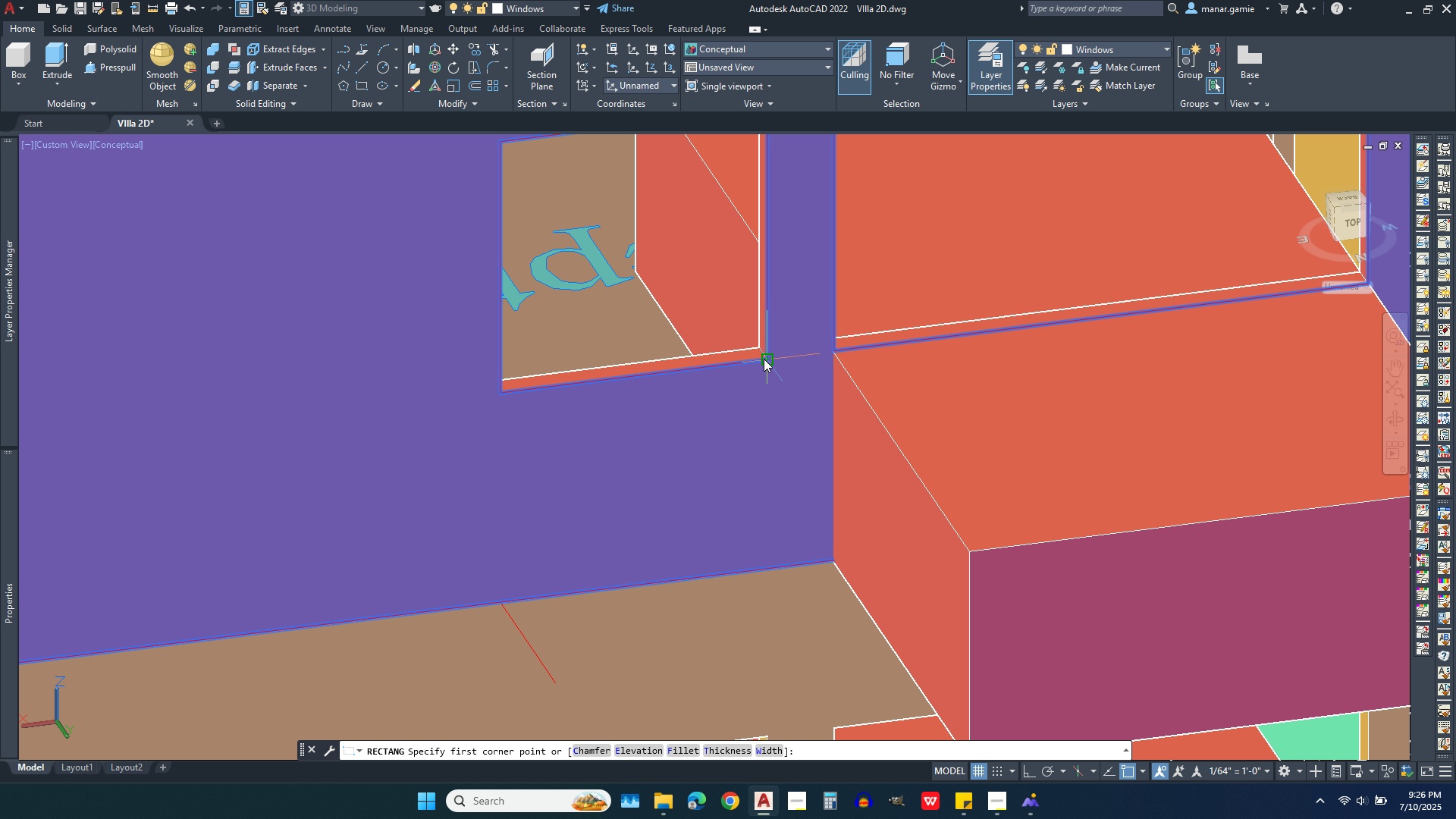 
left_click([764, 359])
 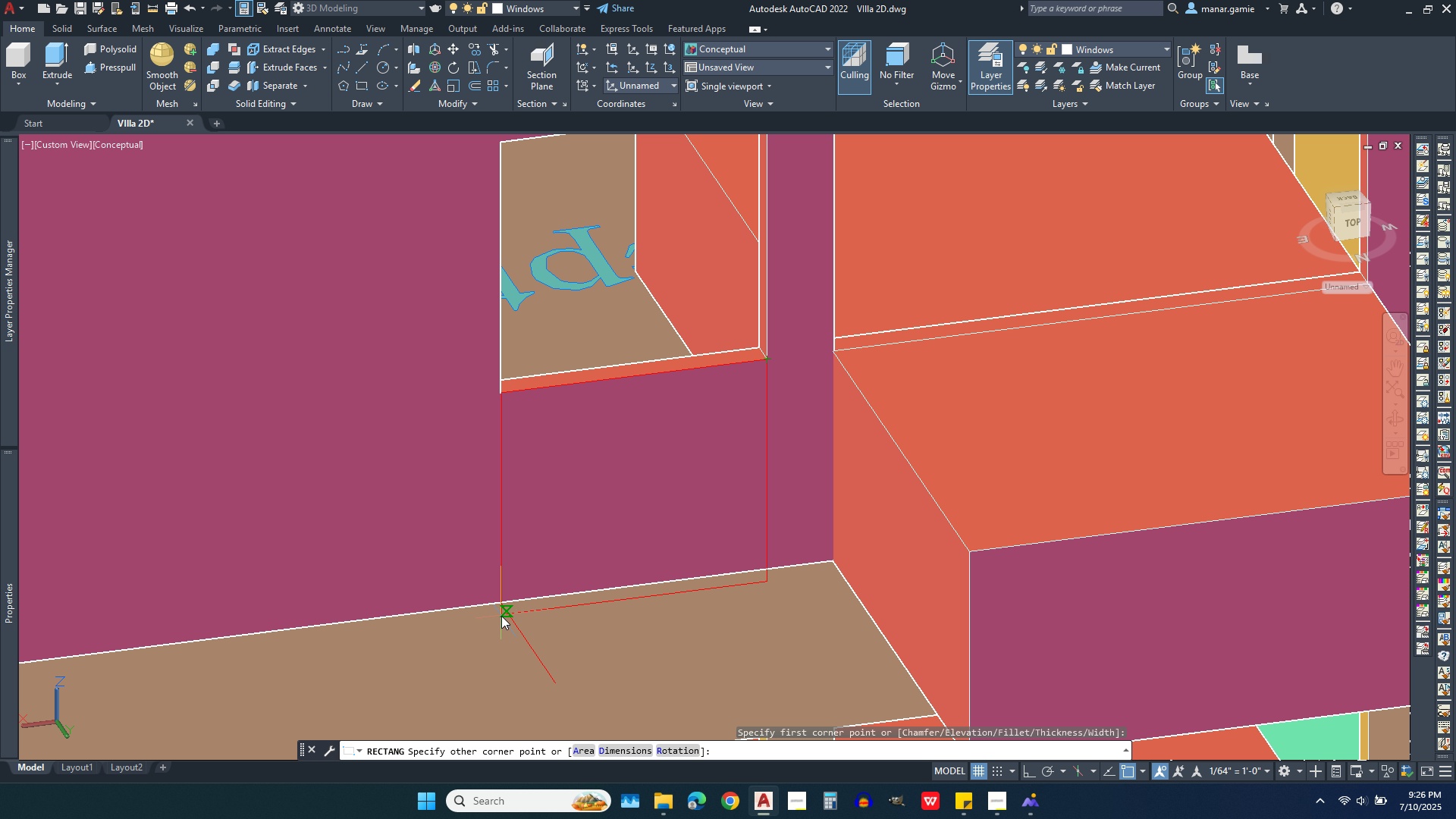 
wait(11.59)
 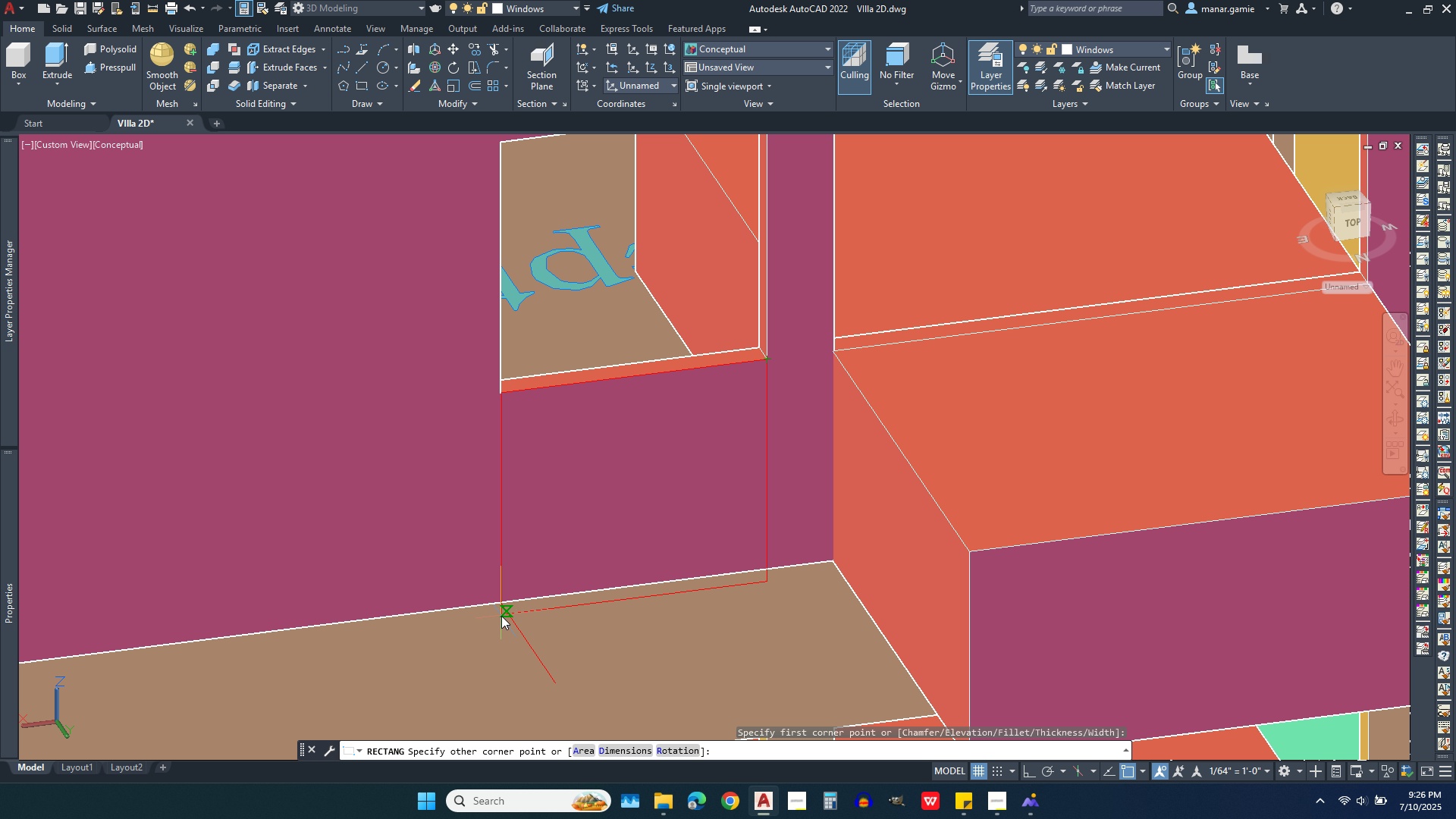 
left_click([501, 303])
 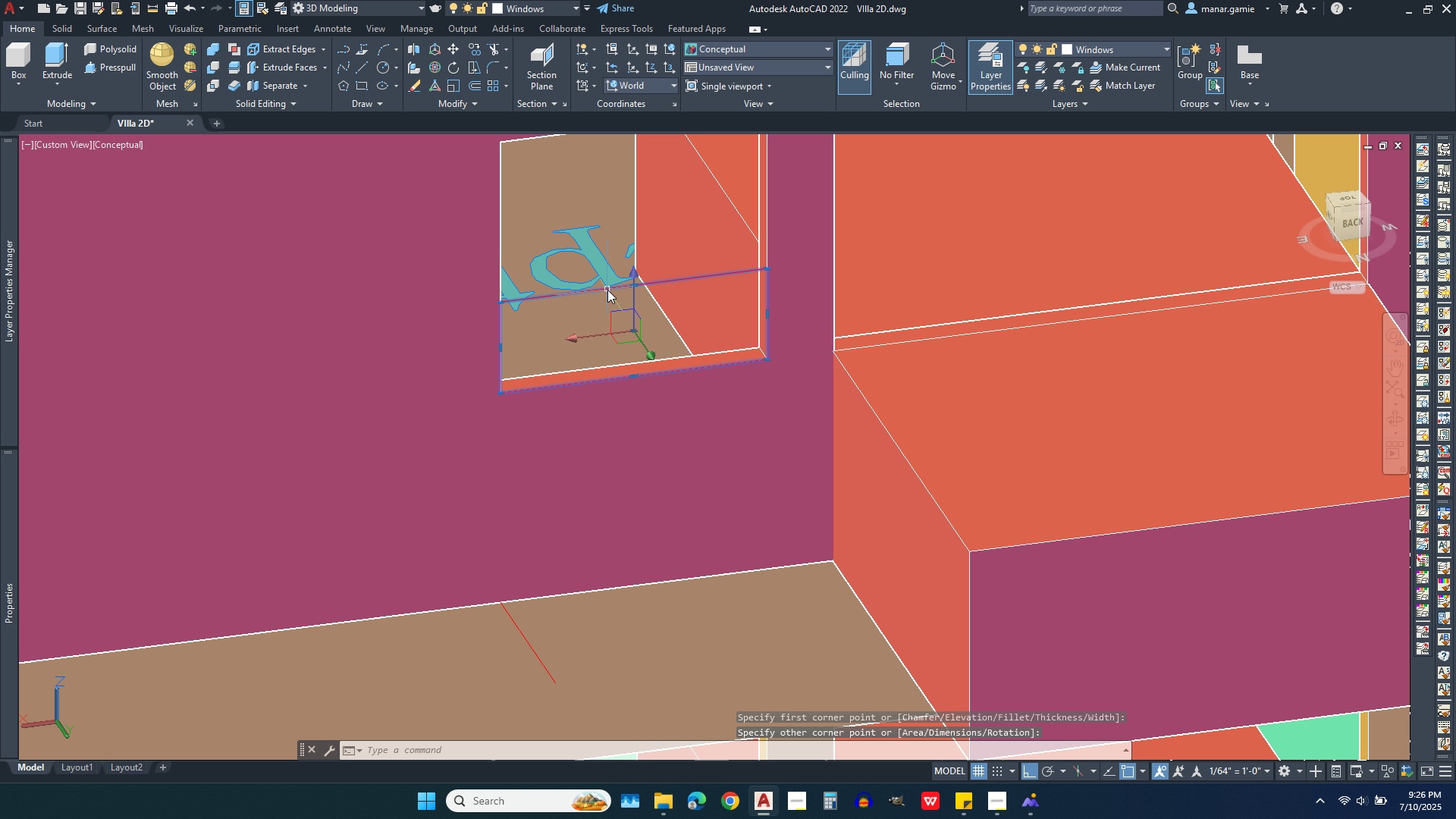 
left_click([607, 290])
 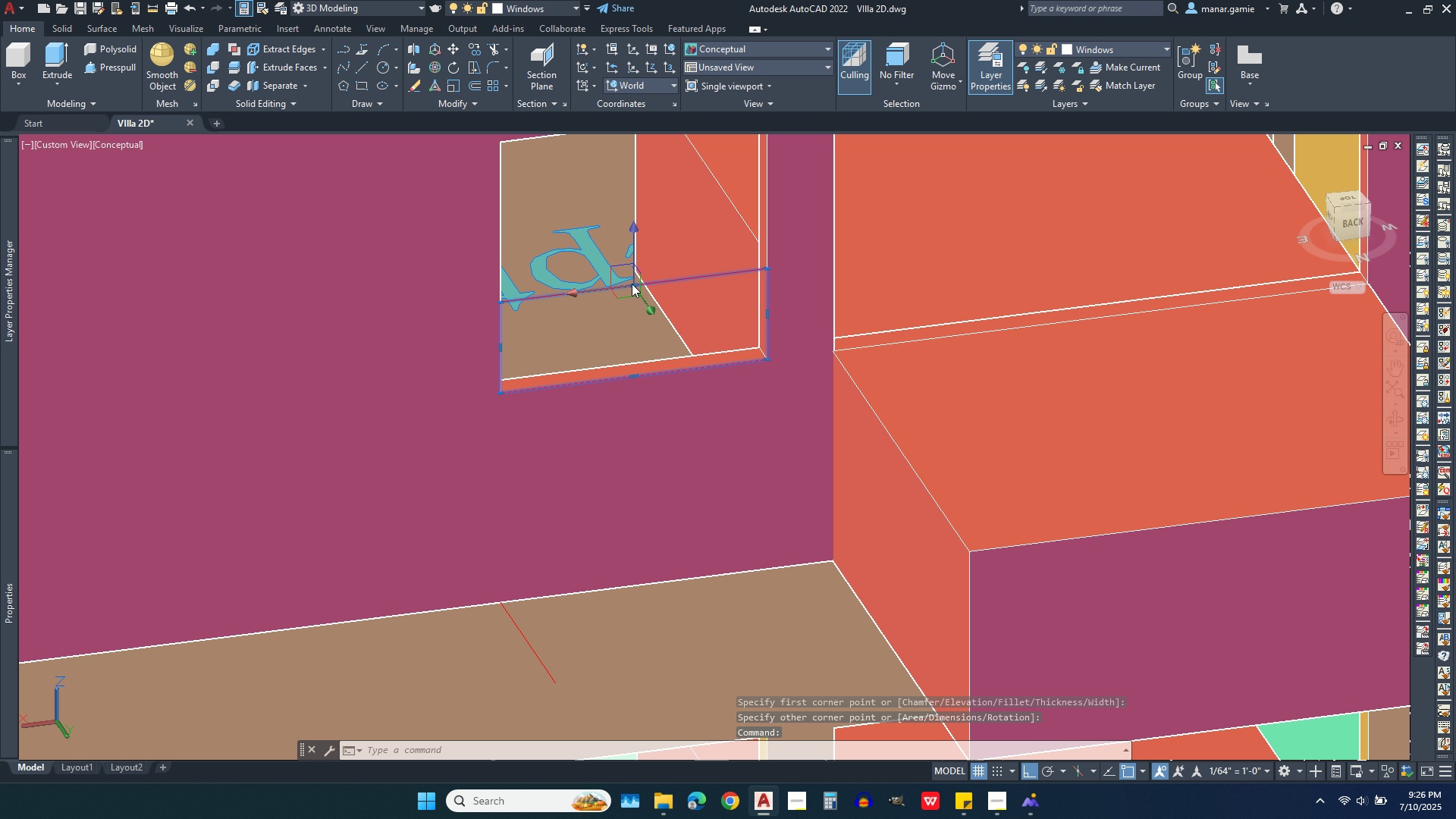 
left_click([632, 284])
 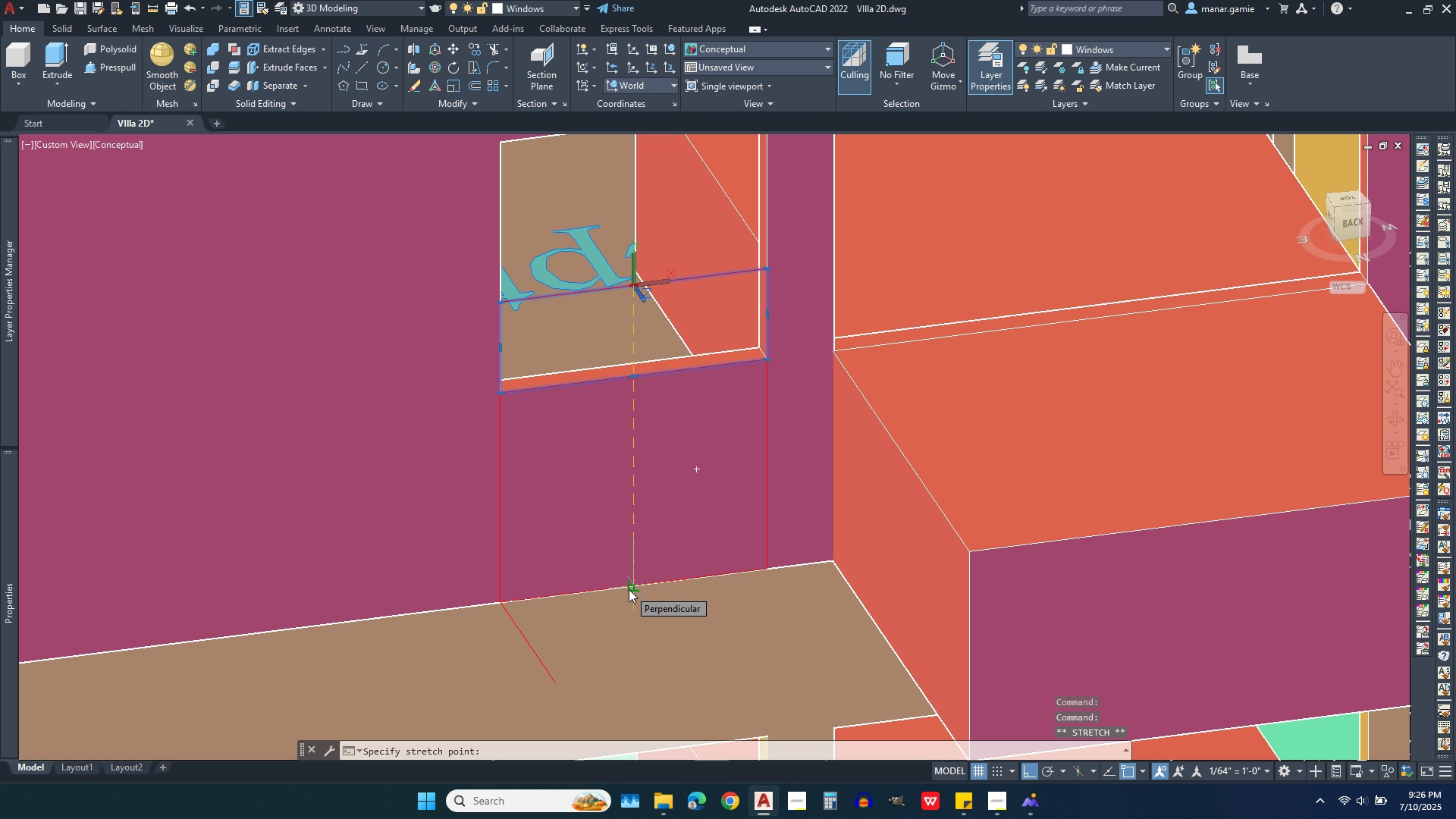 
left_click([629, 589])
 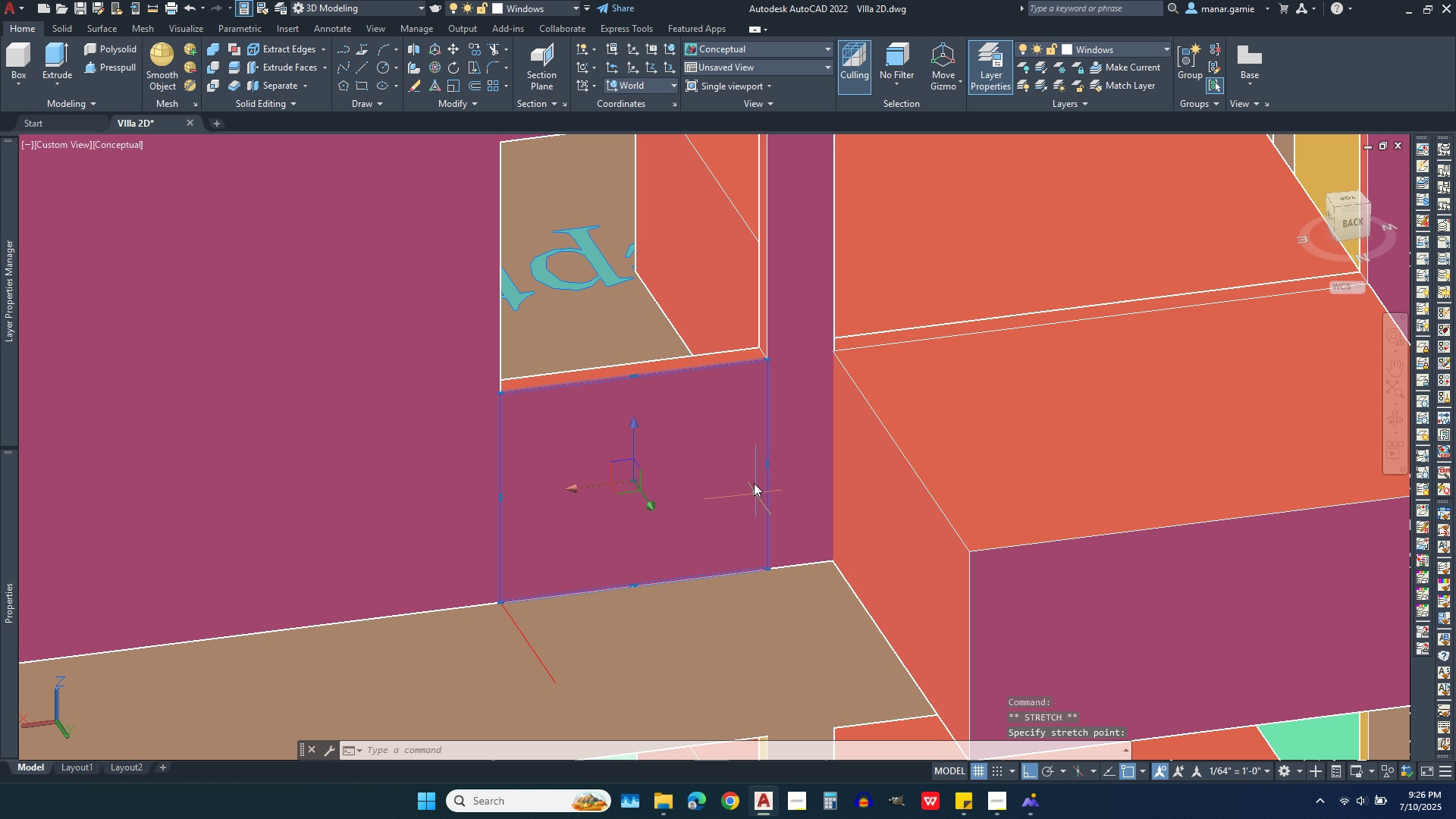 
key(Shift+ShiftLeft)
 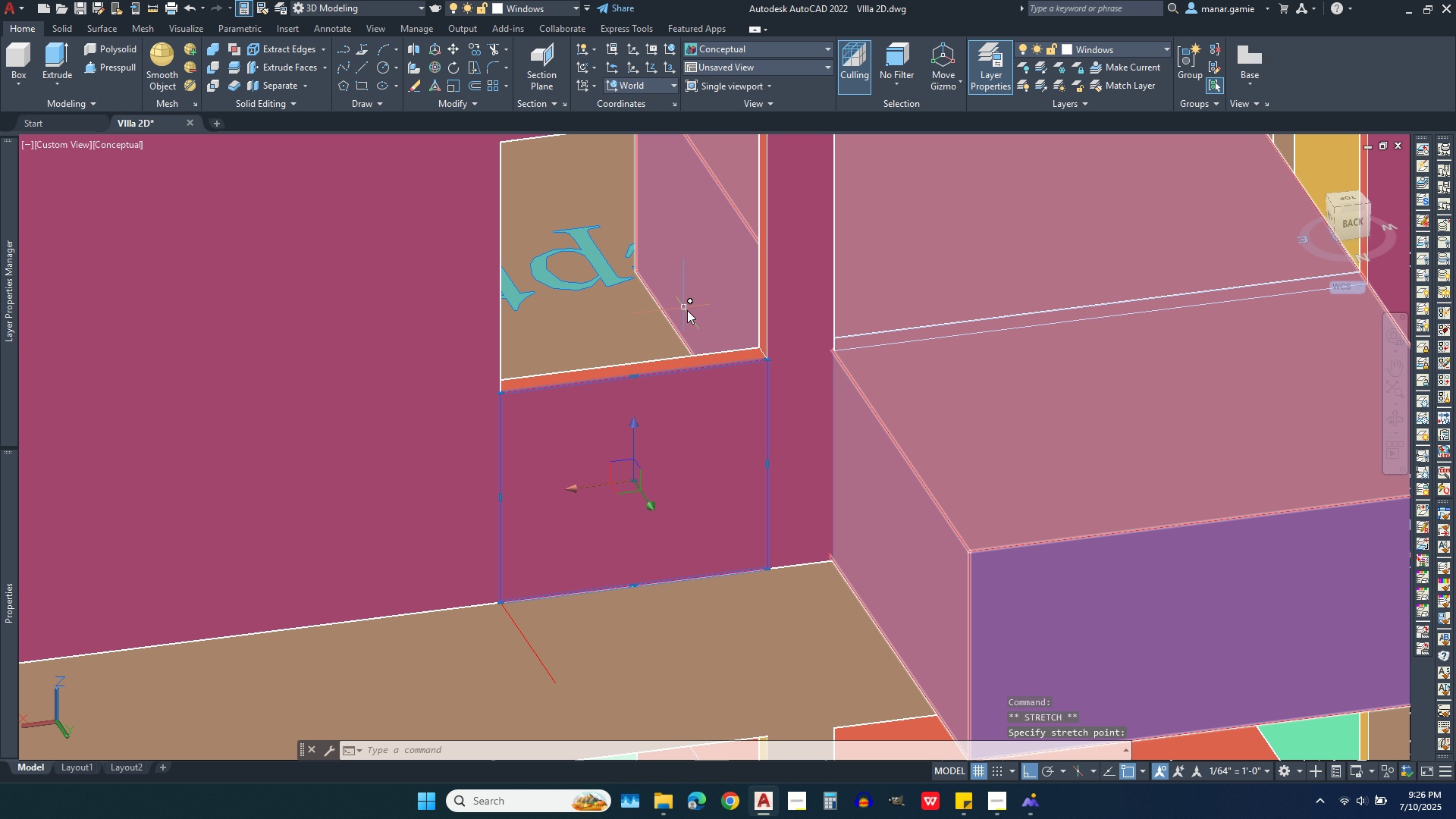 
key(Shift+ShiftLeft)
 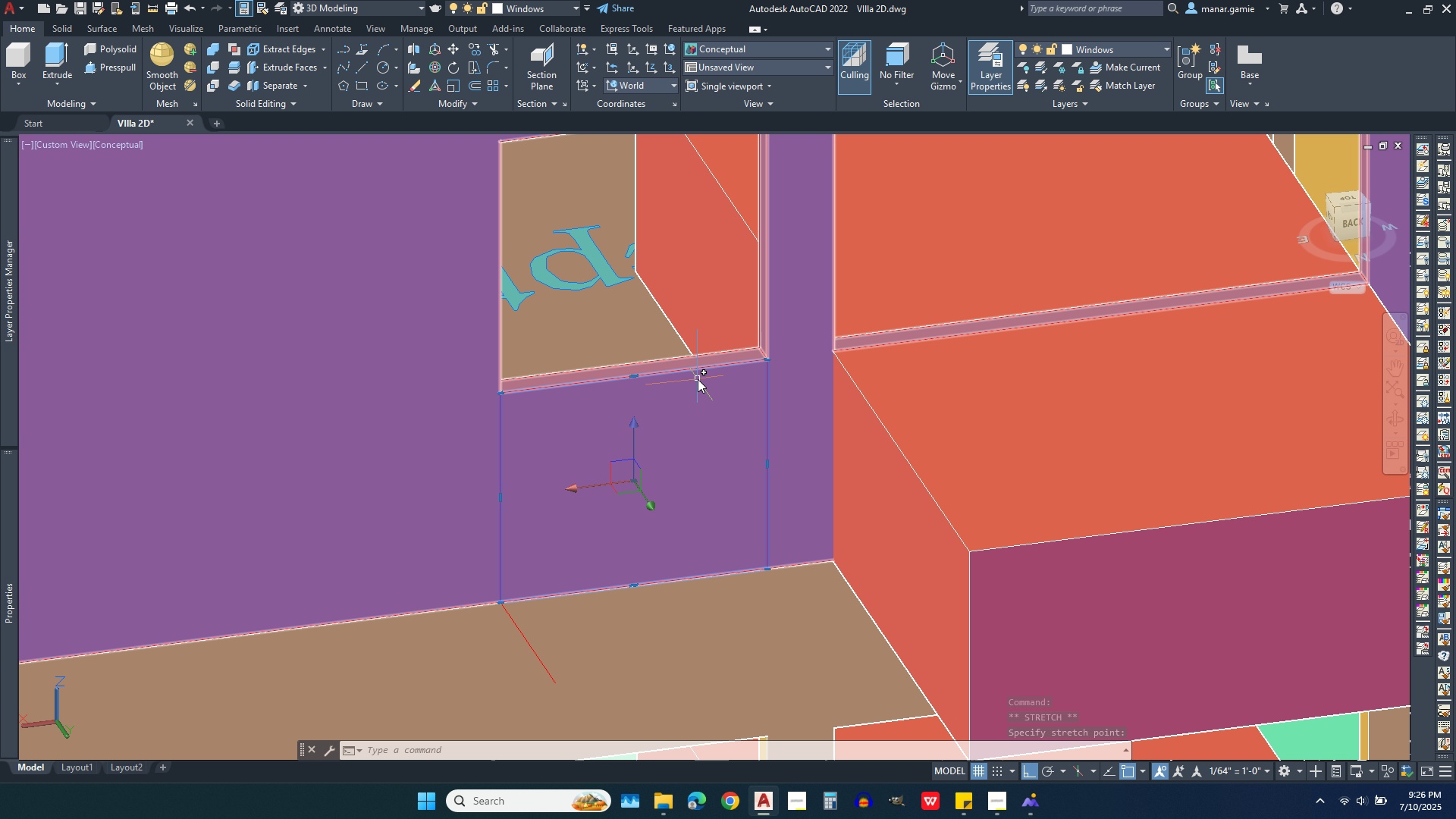 
key(Backquote)
 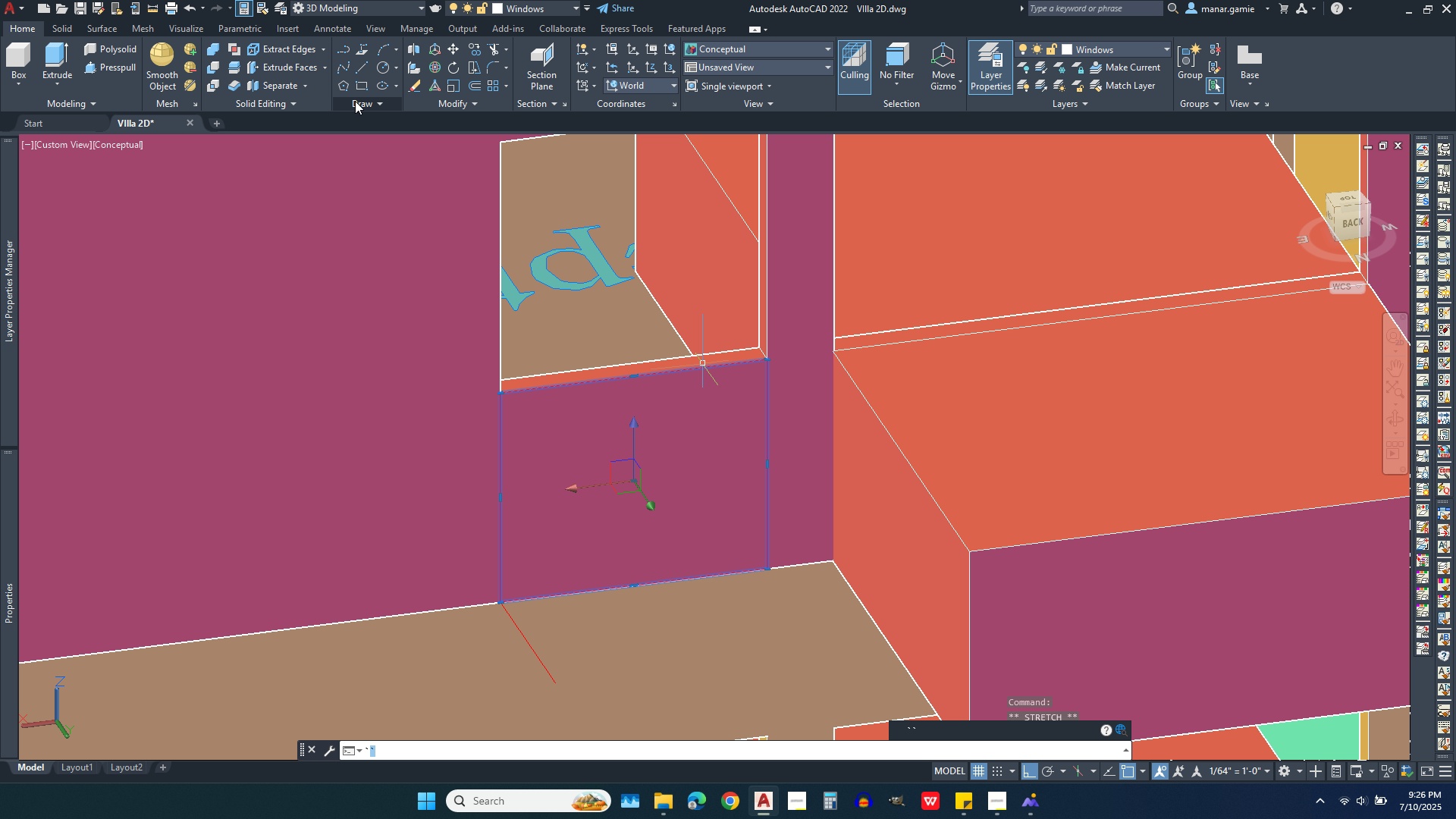 
left_click([355, 101])
 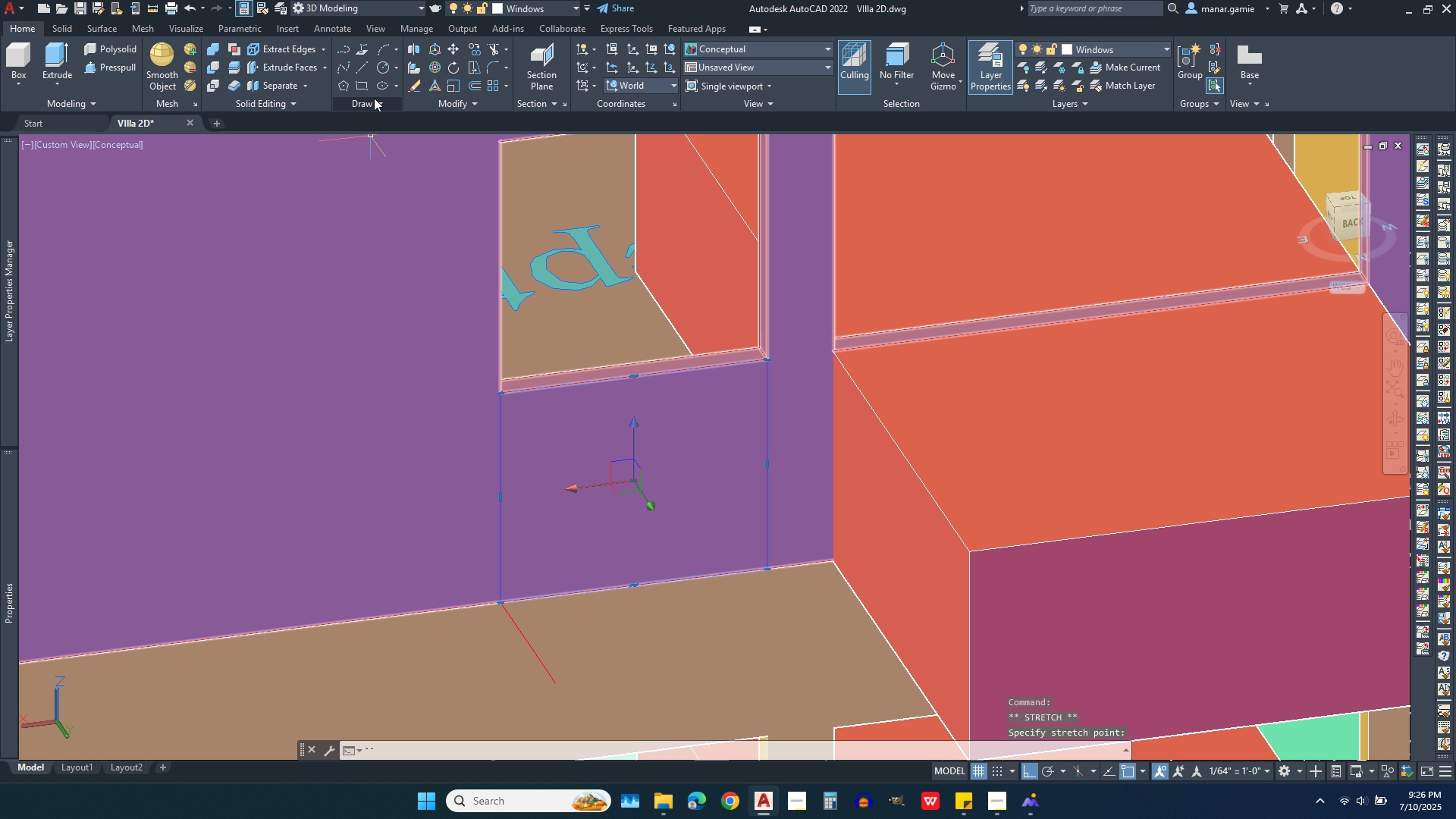 
left_click([374, 101])
 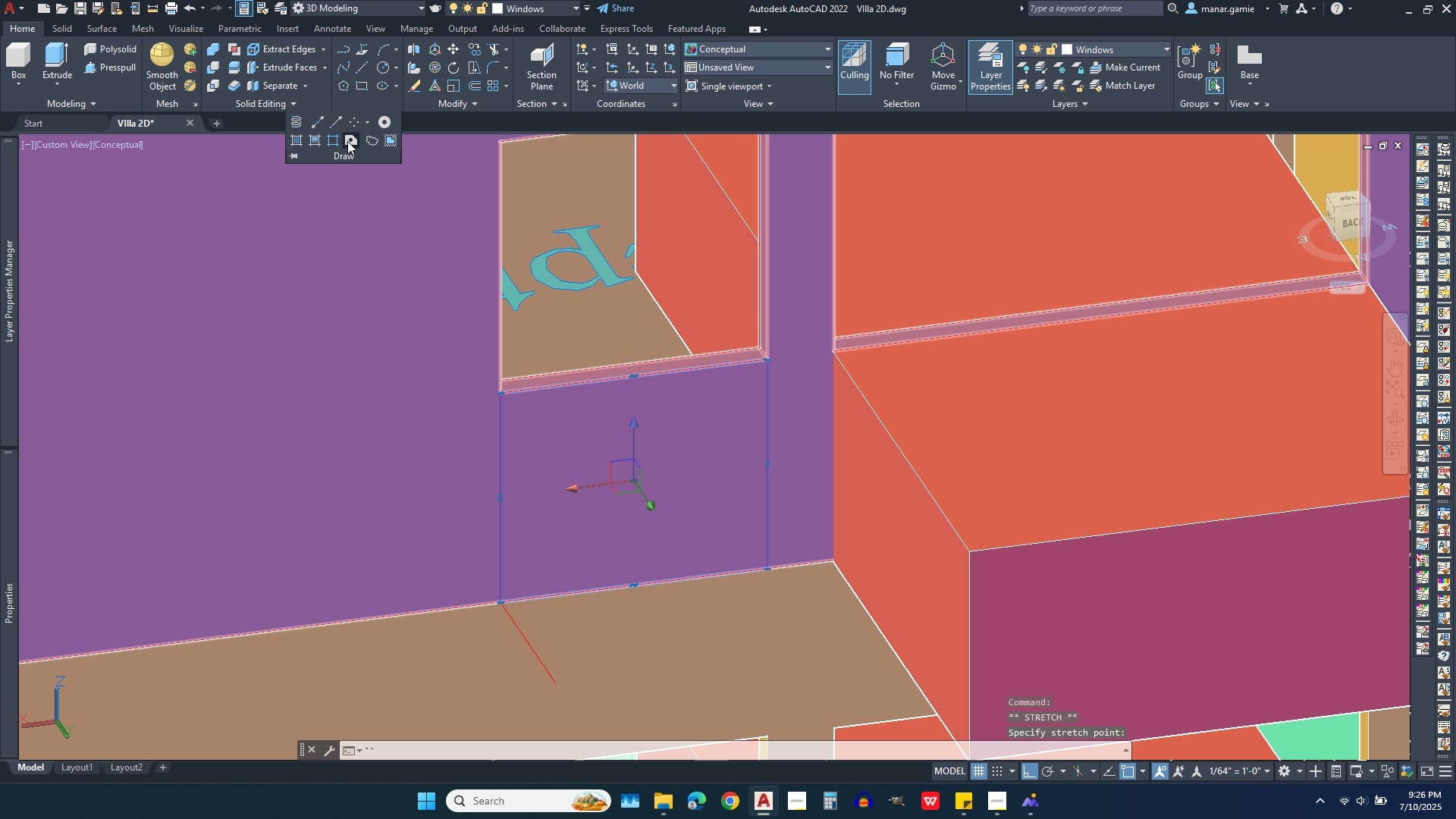 
left_click([347, 141])